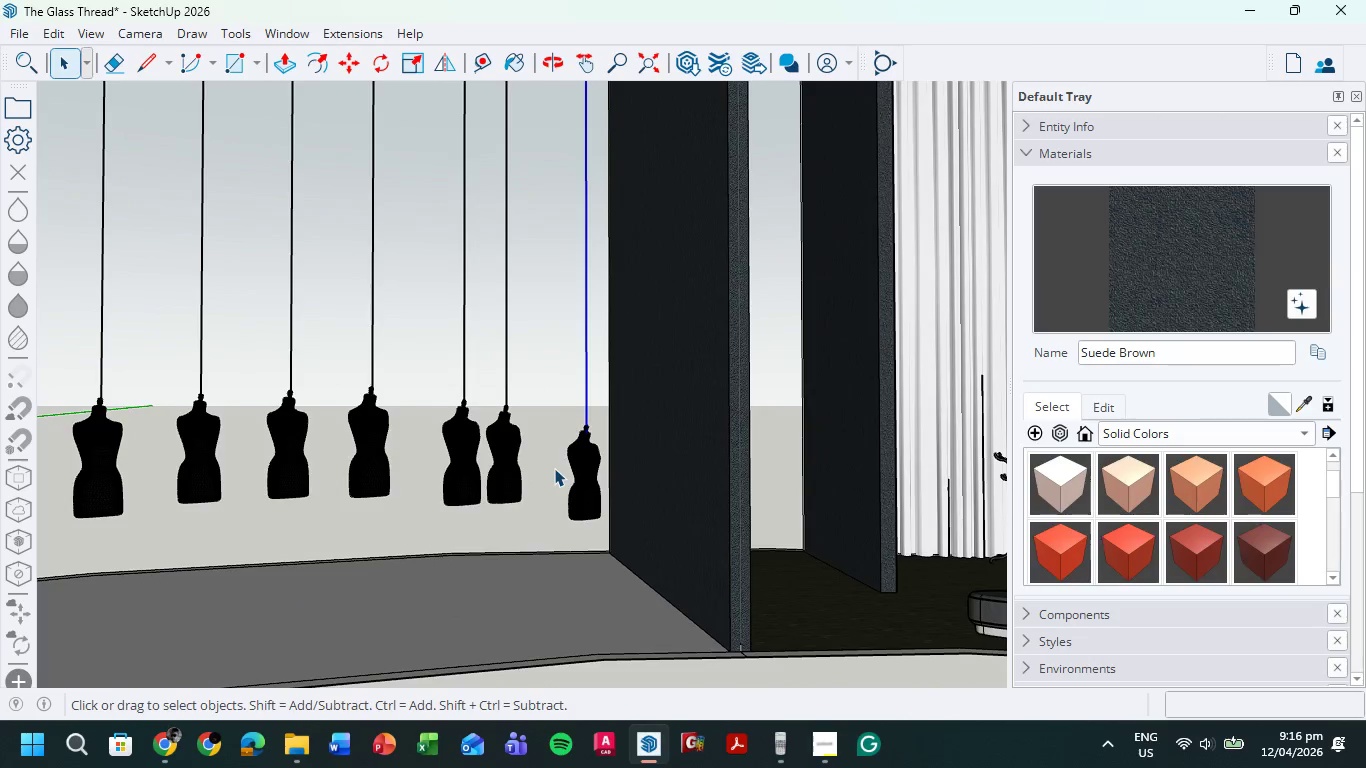 
hold_key(key=ShiftLeft, duration=0.69)
left_click([580, 459])
 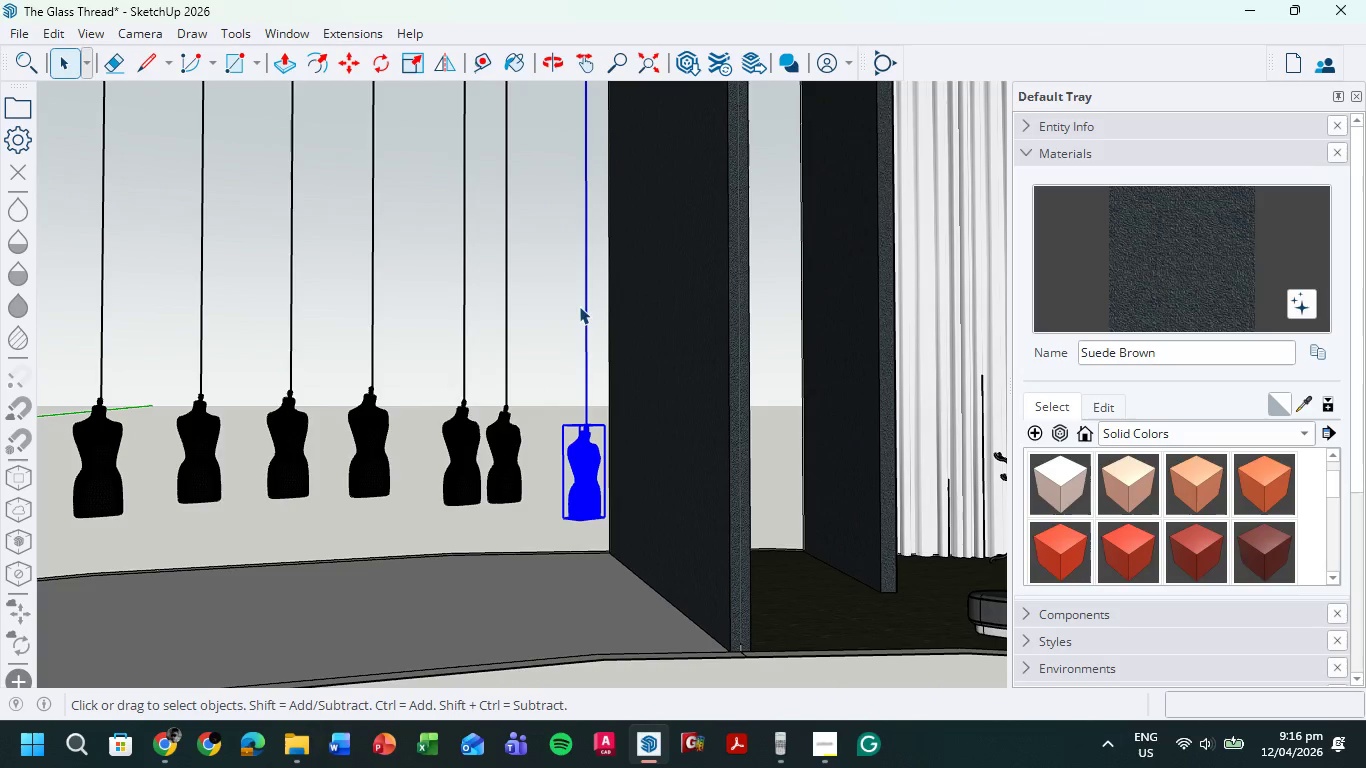 
hold_key(key=ShiftLeft, duration=0.44)
 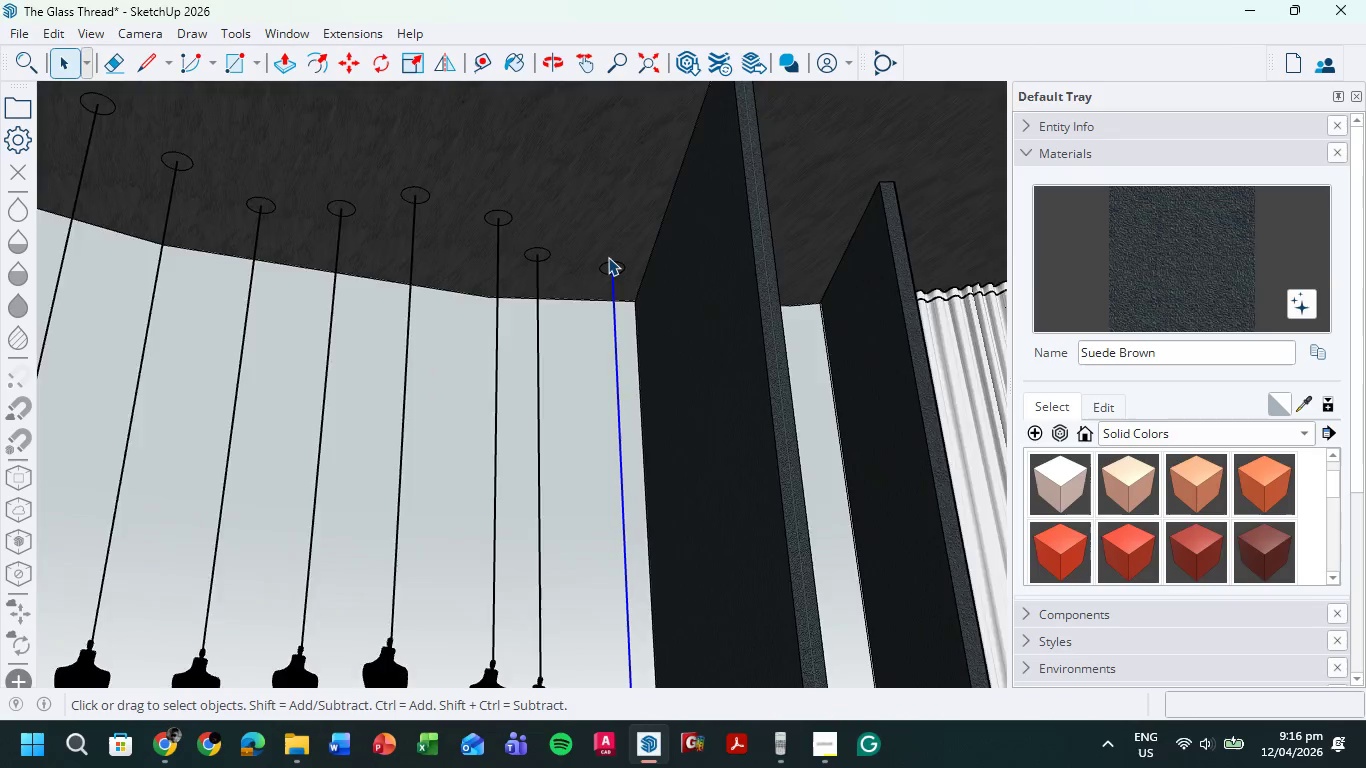 
hold_key(key=ShiftLeft, duration=6.03)
 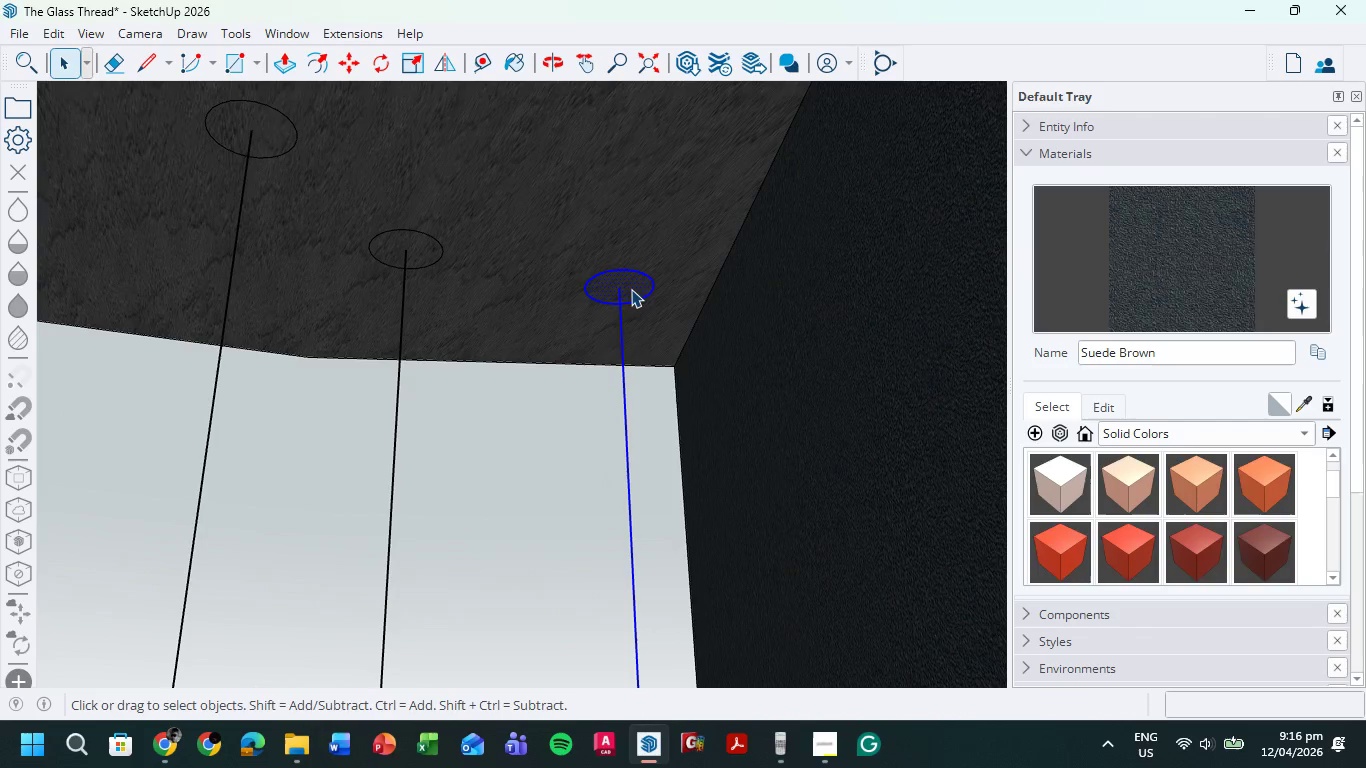 
scroll: coordinate [609, 257], scroll_direction: up, amount: 10.0
 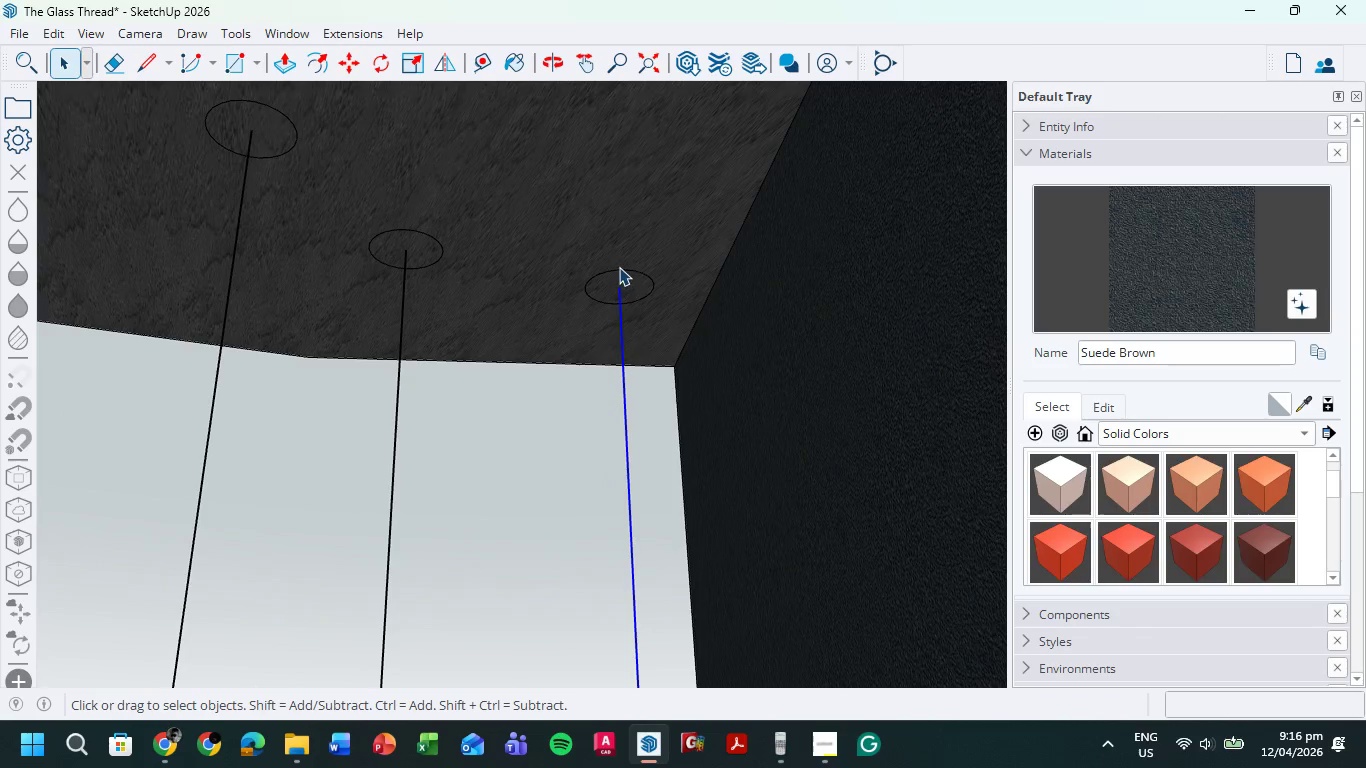 
left_click([619, 269])
 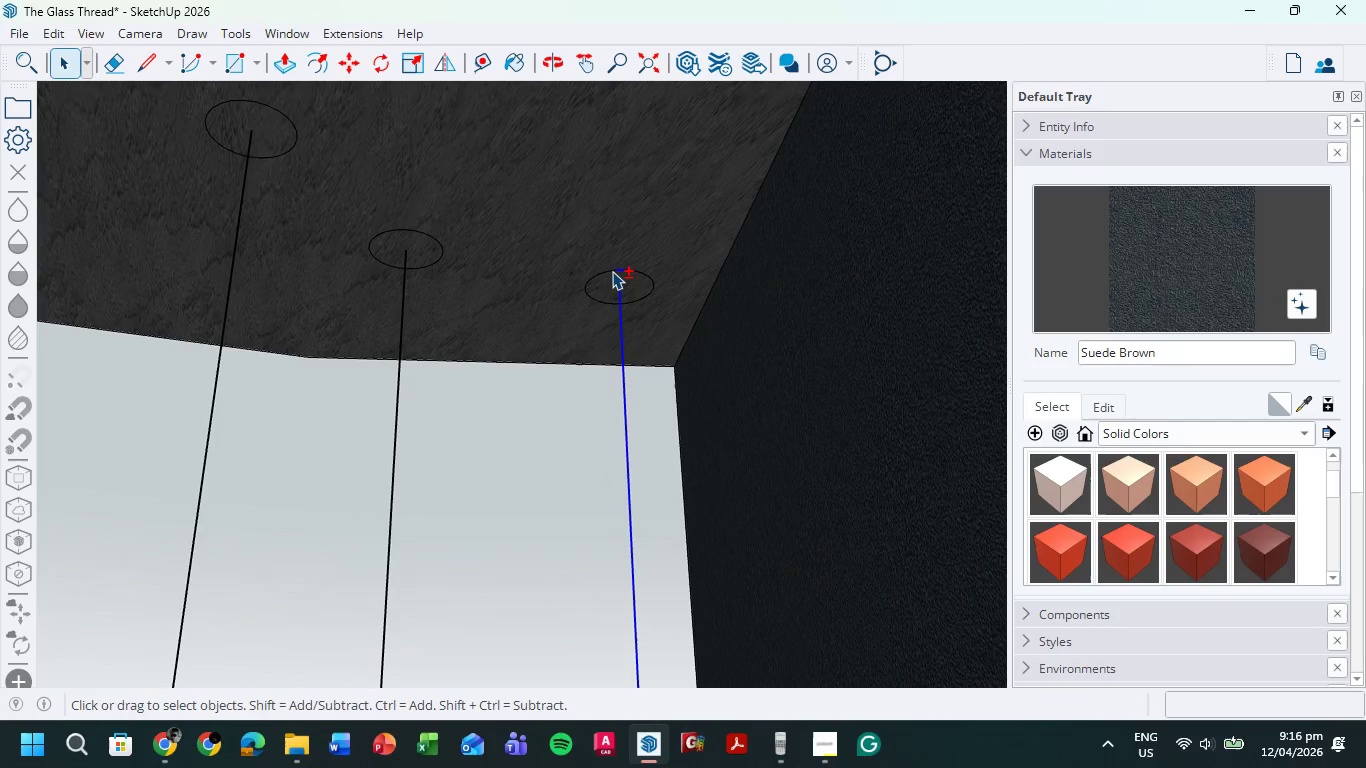 
left_click([612, 271])
 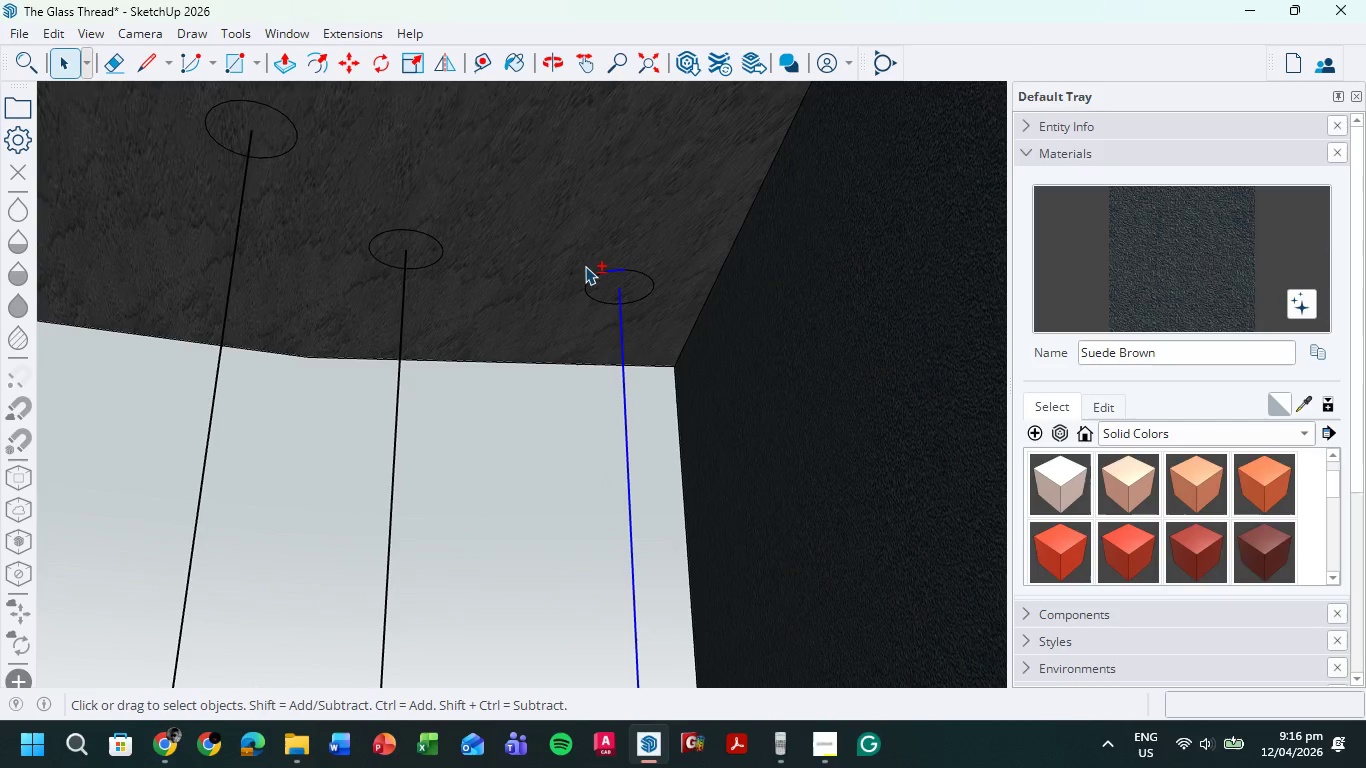 
left_click_drag(start_coordinate=[579, 261], to_coordinate=[669, 313])
 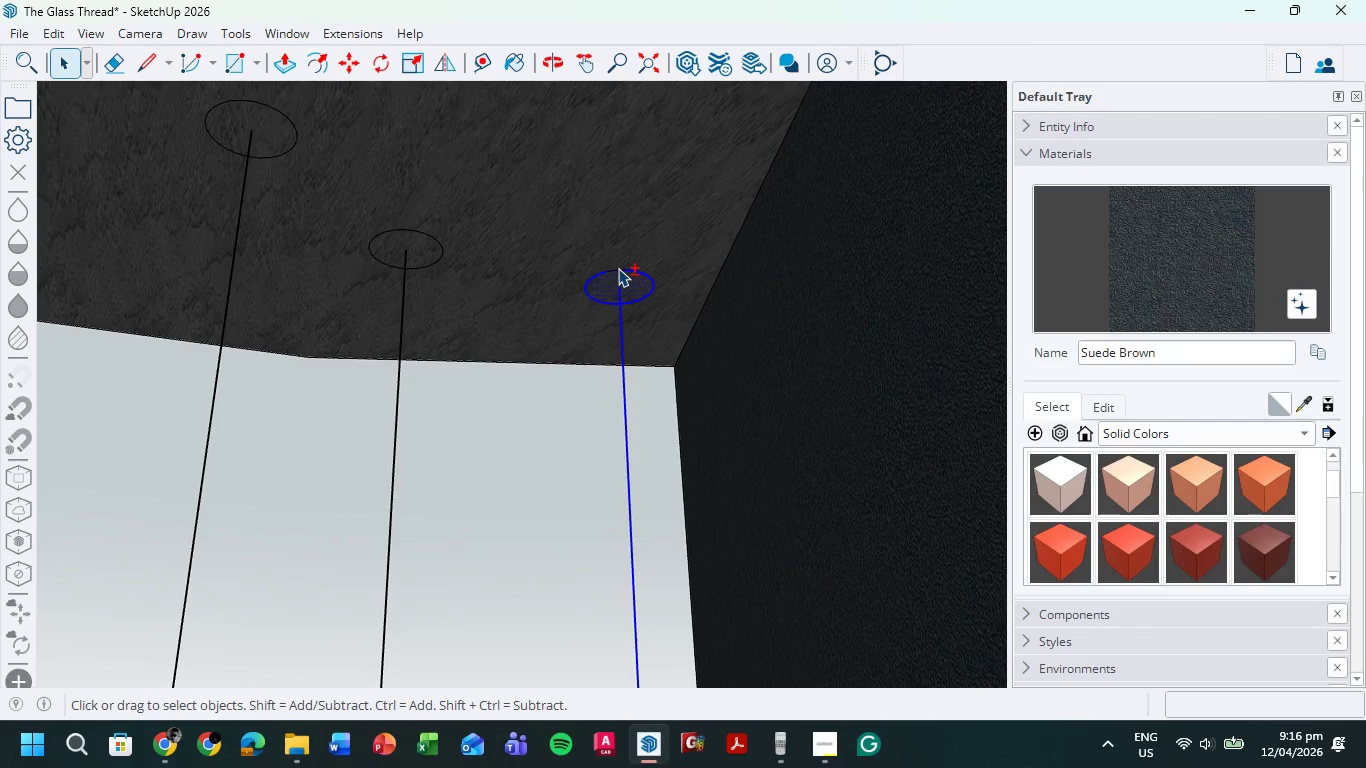 
left_click([616, 271])
 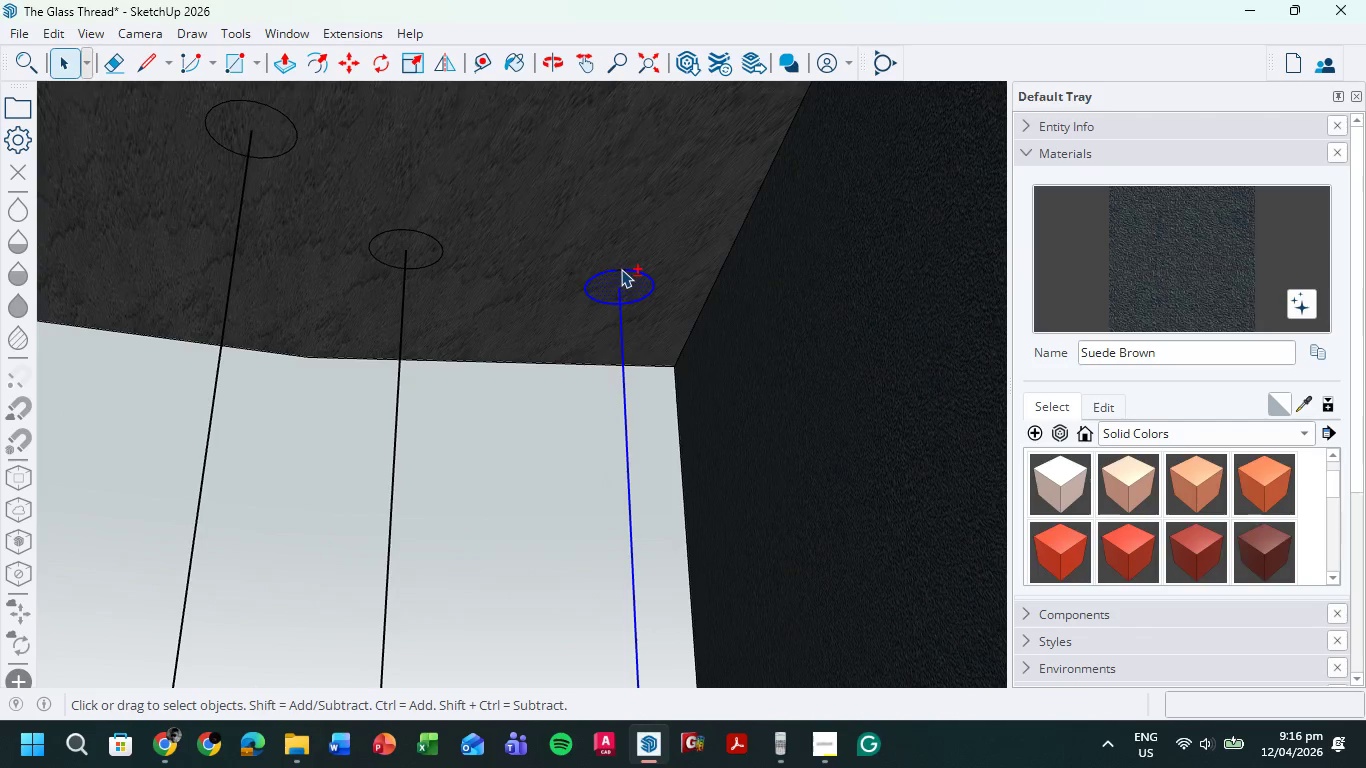 
left_click([621, 269])
 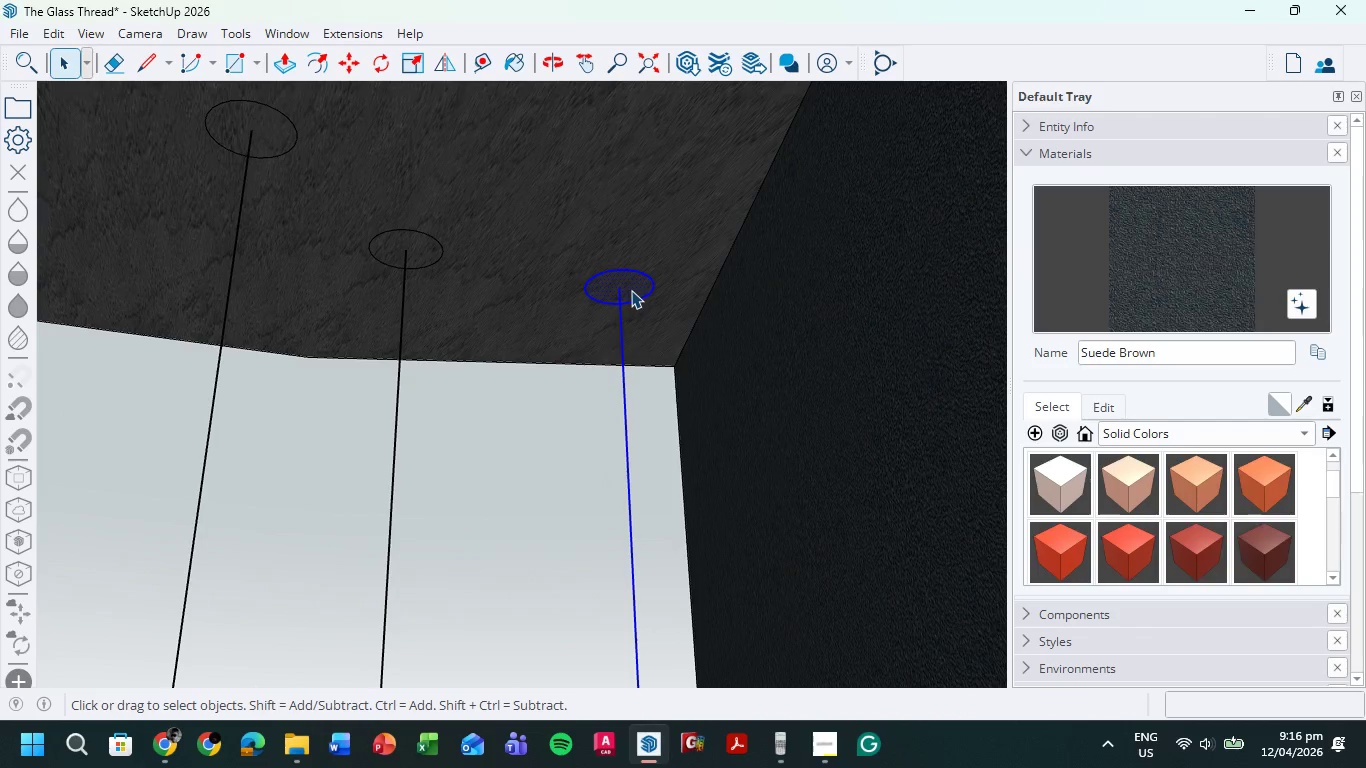 
key(M)
 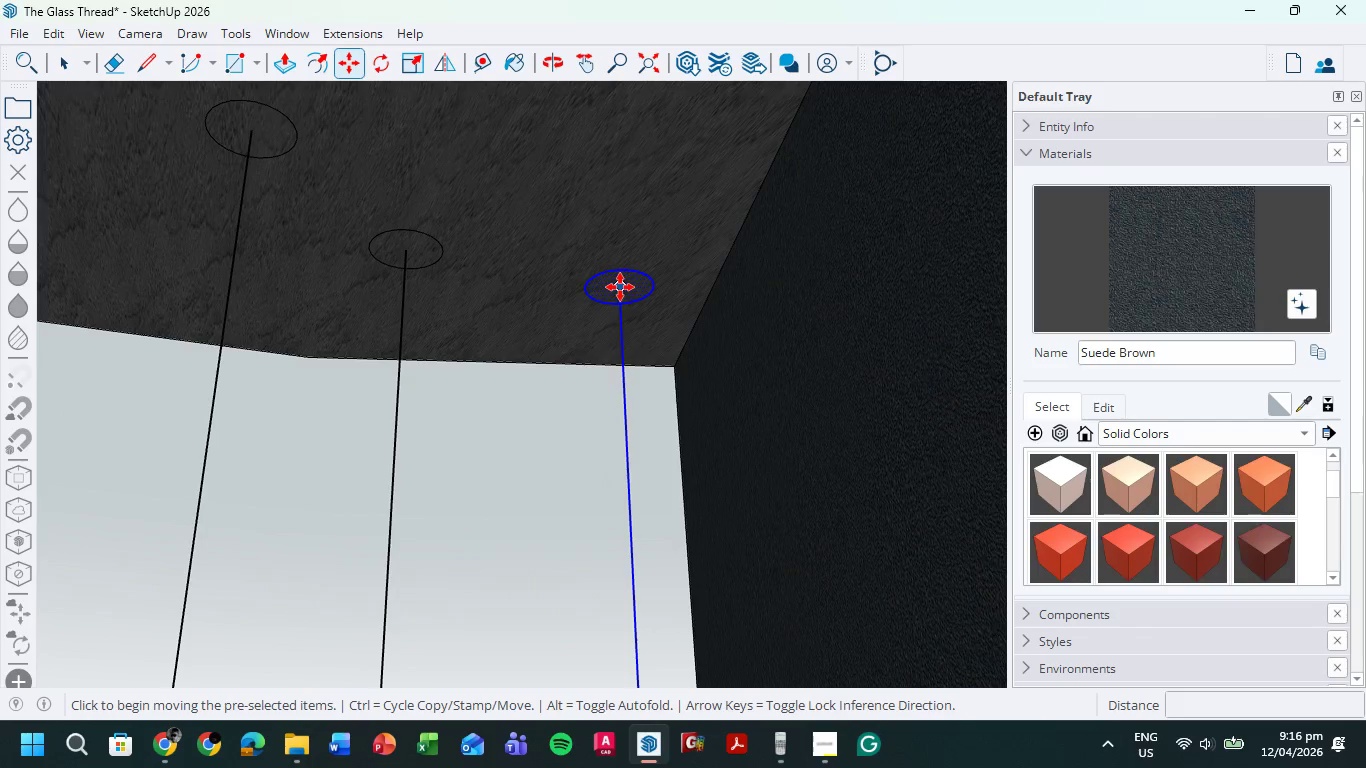 
left_click([619, 287])
 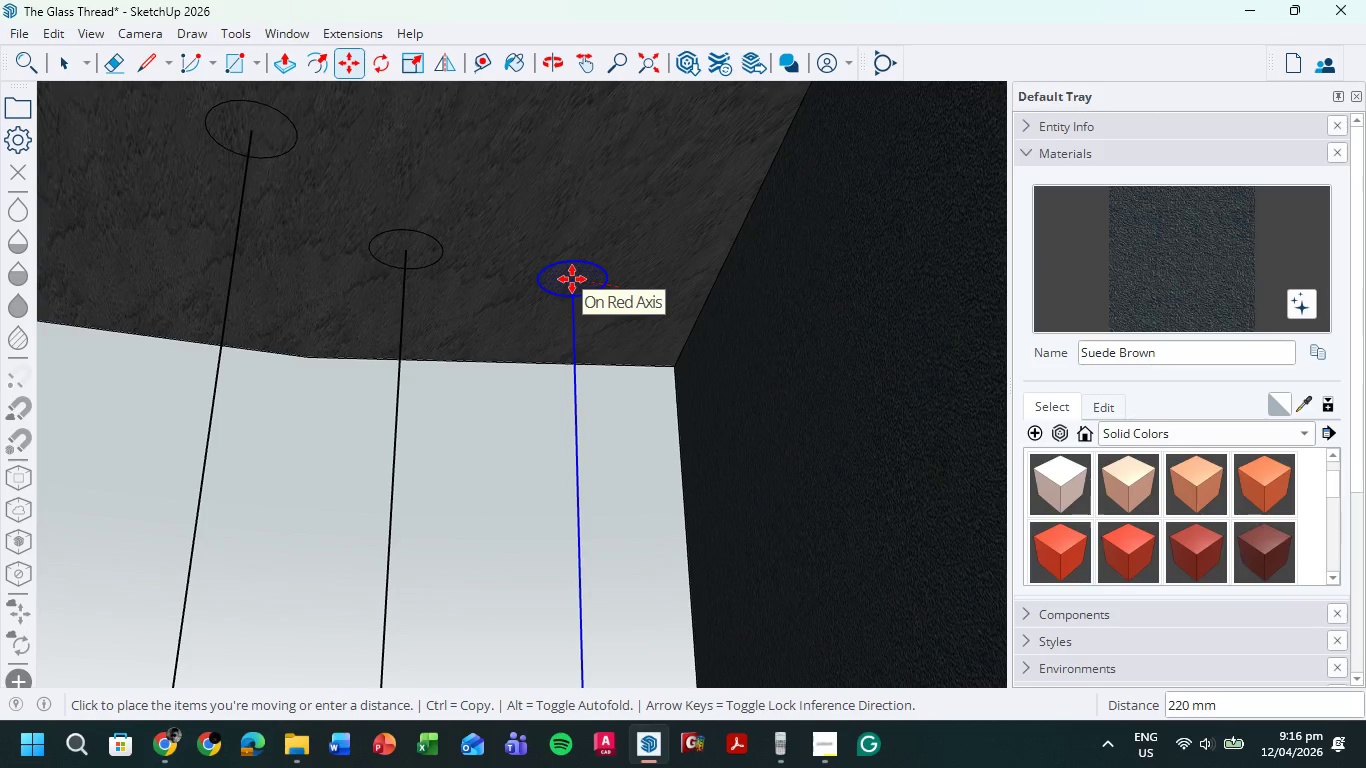 
left_click([574, 279])
 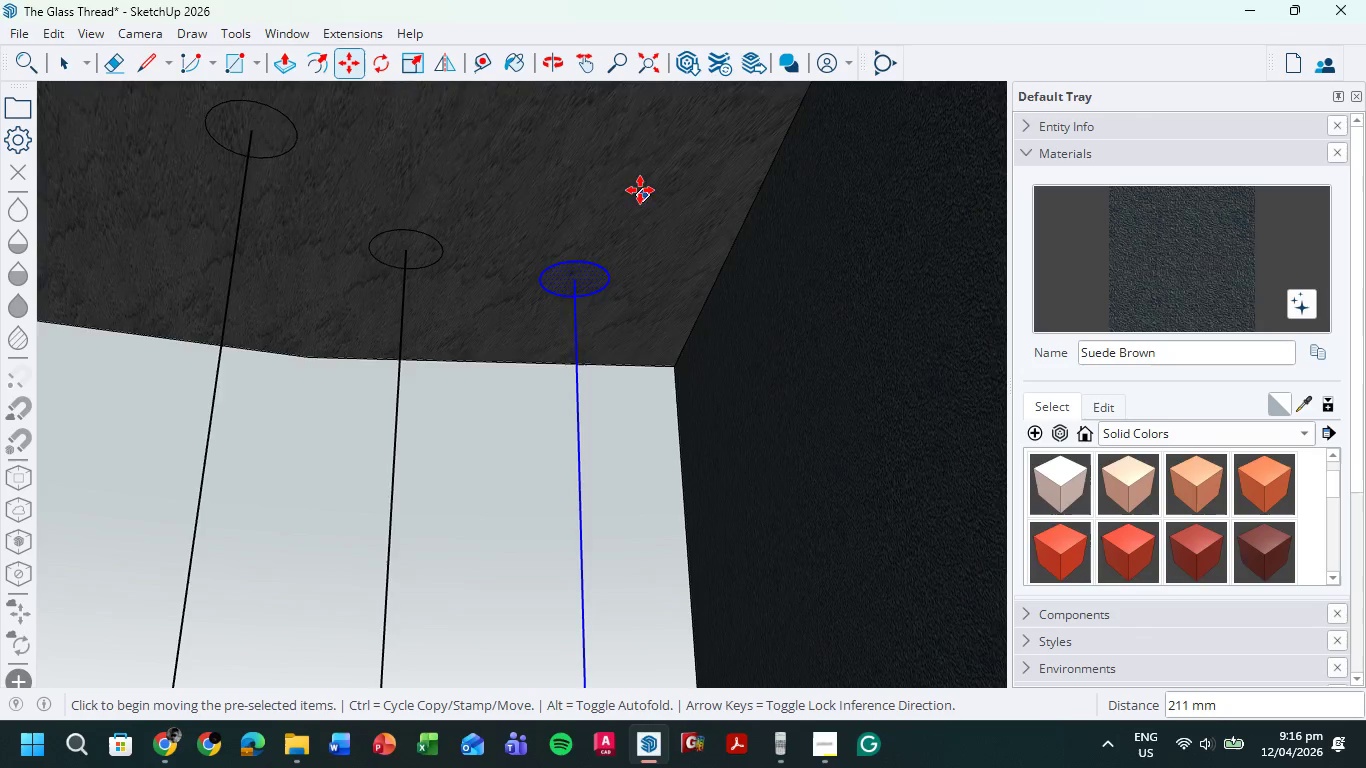 
scroll: coordinate [640, 303], scroll_direction: down, amount: 20.0
 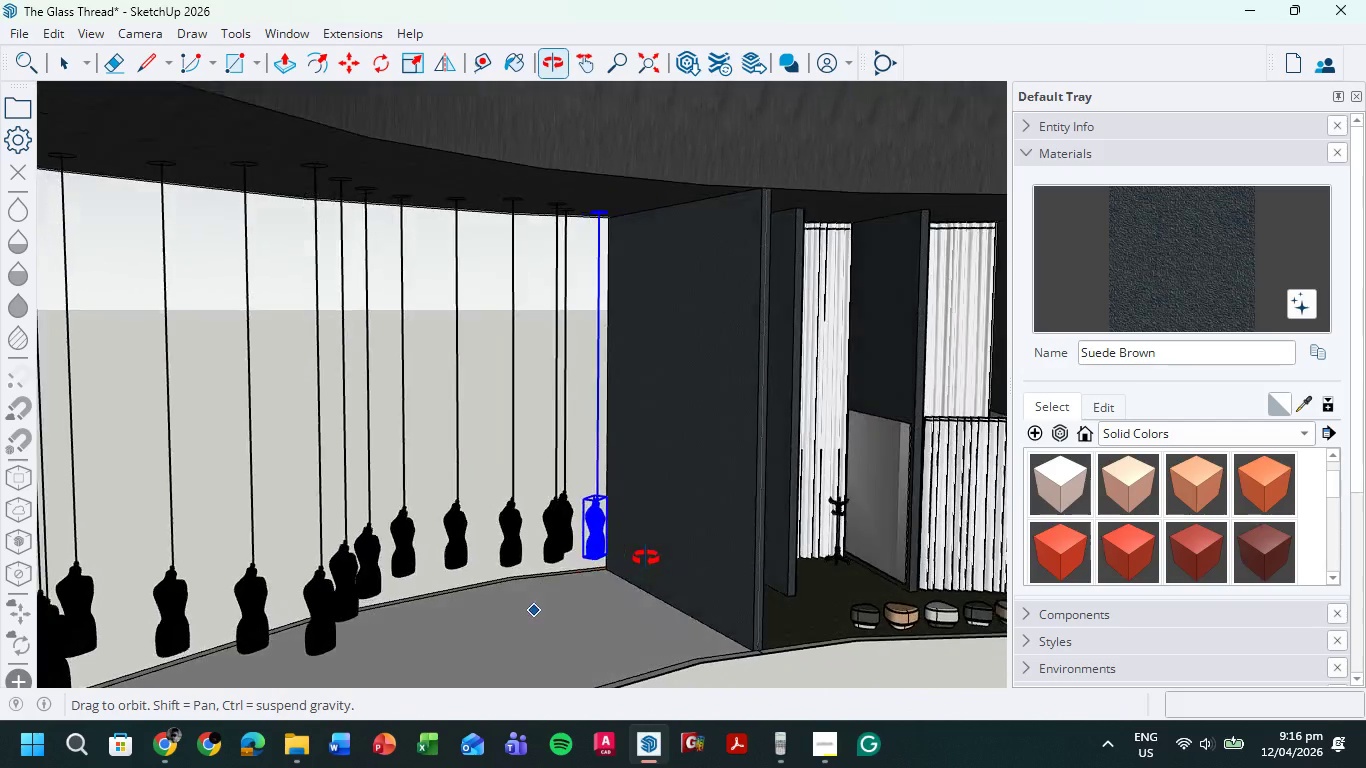 
left_click([64, 60])
 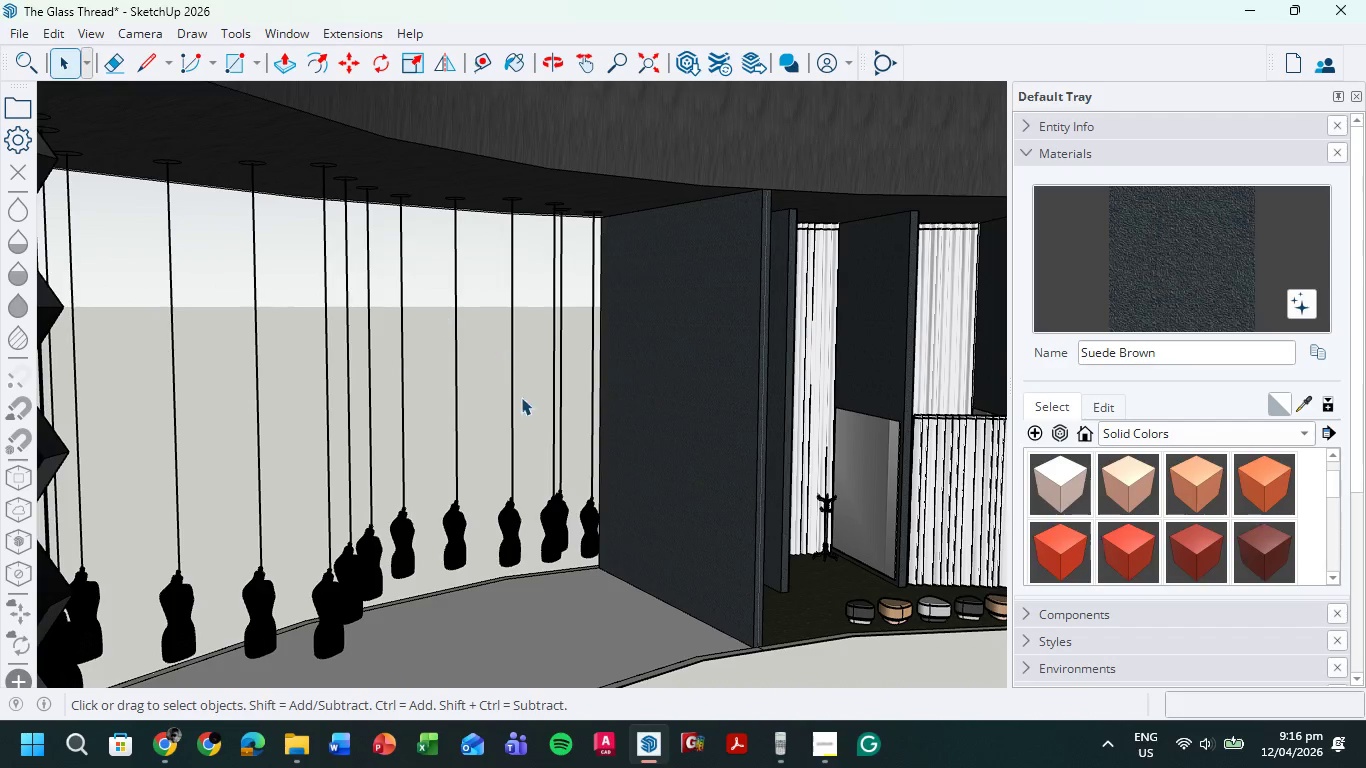 
scroll: coordinate [524, 499], scroll_direction: down, amount: 3.0
 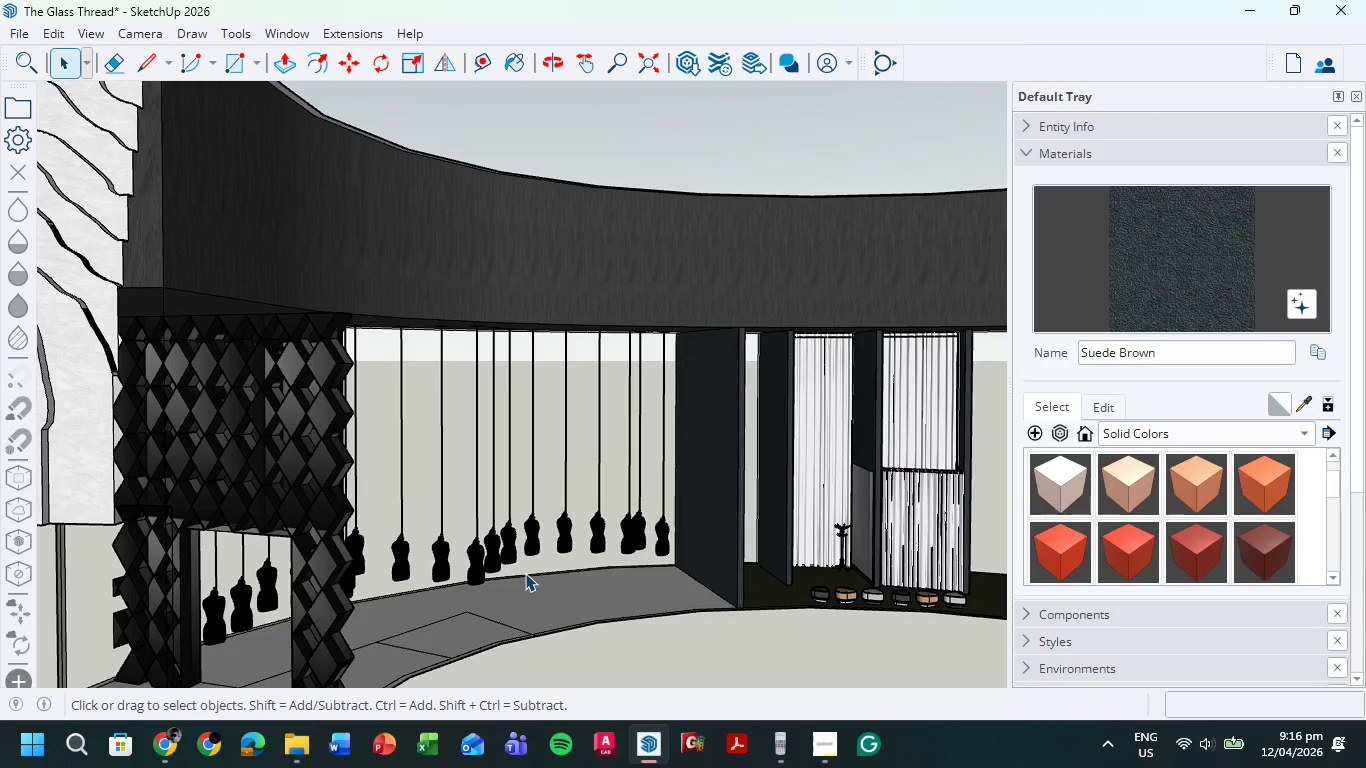 
wait(20.96)
 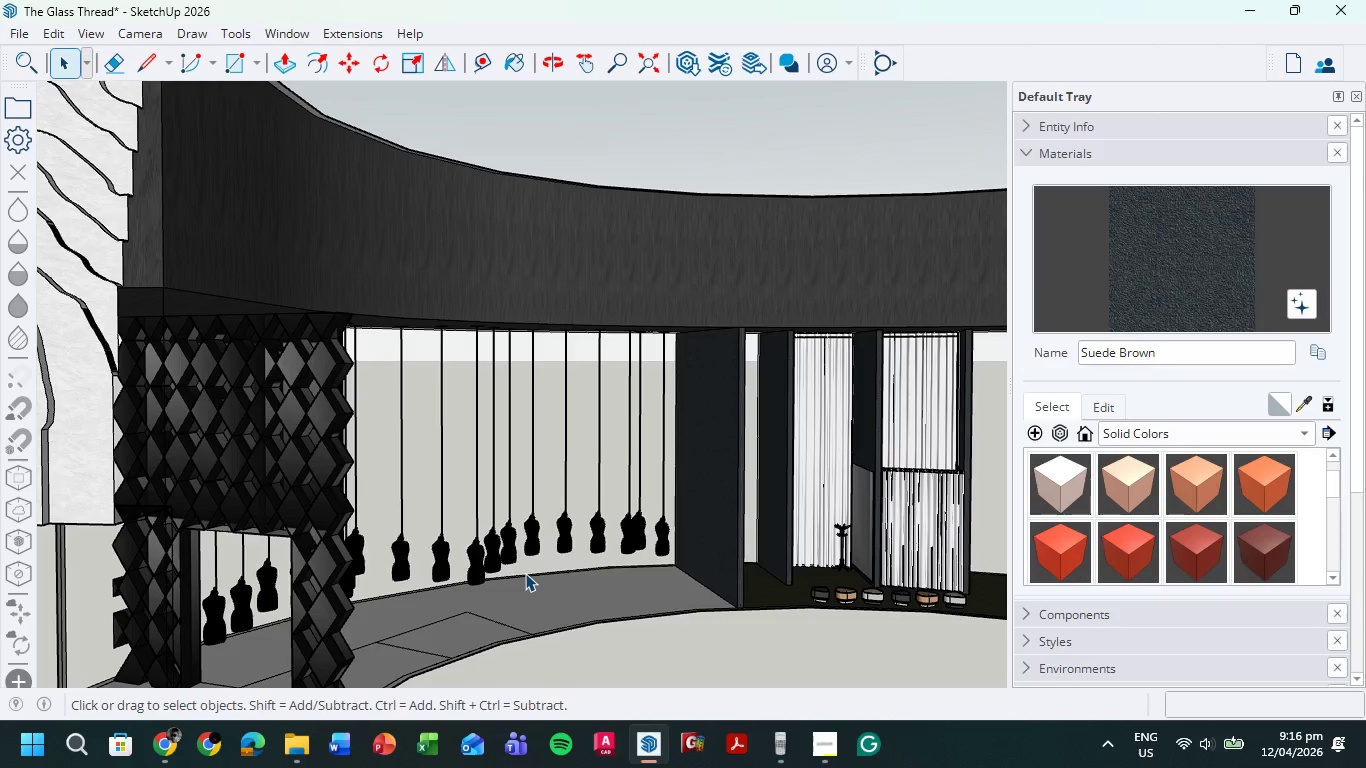 
scroll: coordinate [638, 554], scroll_direction: up, amount: 7.0
 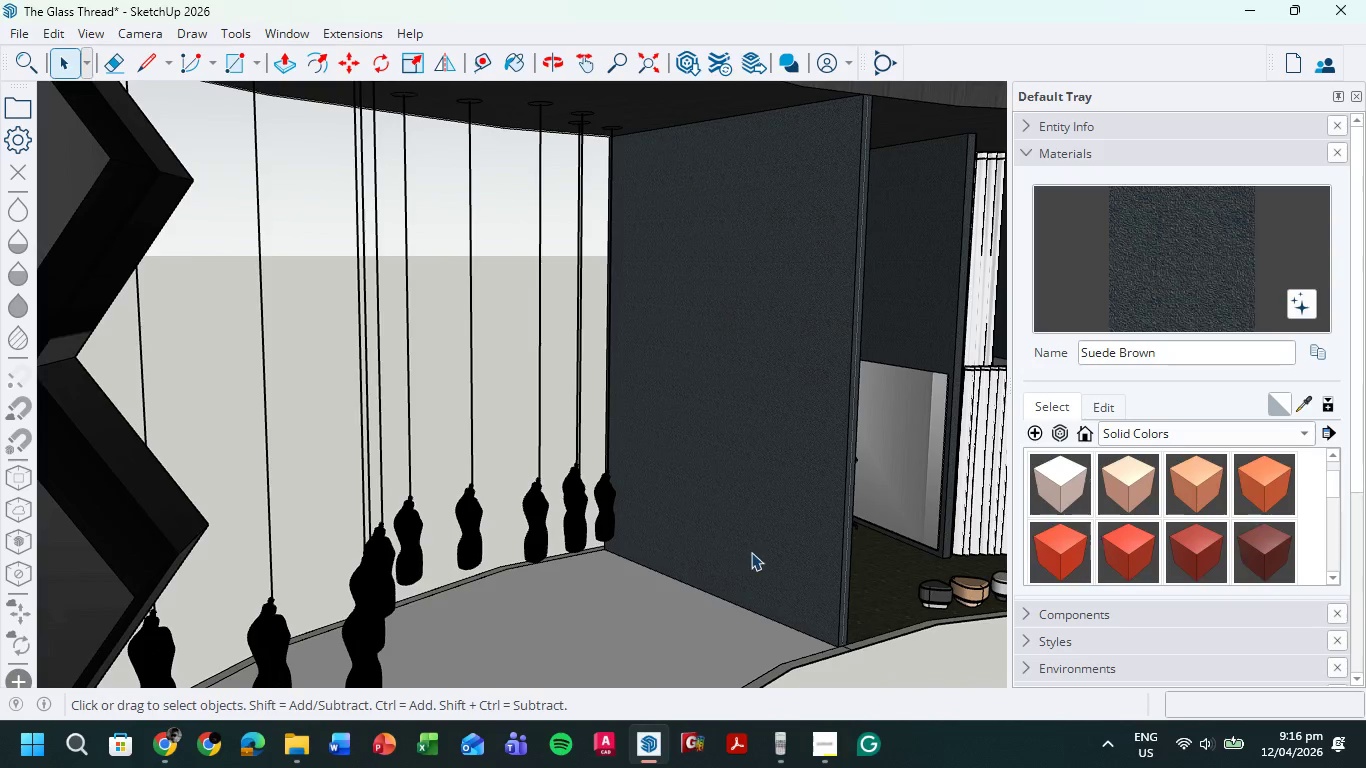 
key(L)
 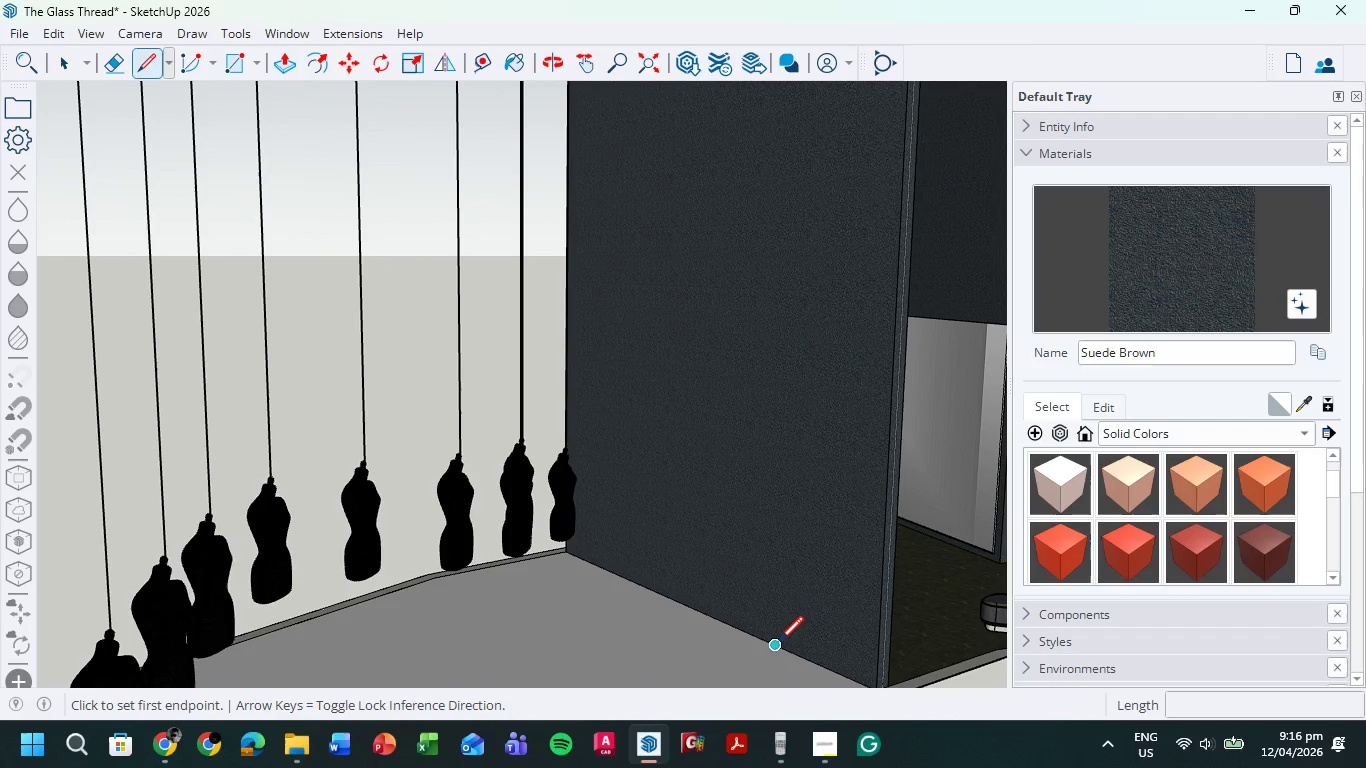 
scroll: coordinate [744, 540], scroll_direction: up, amount: 3.0
 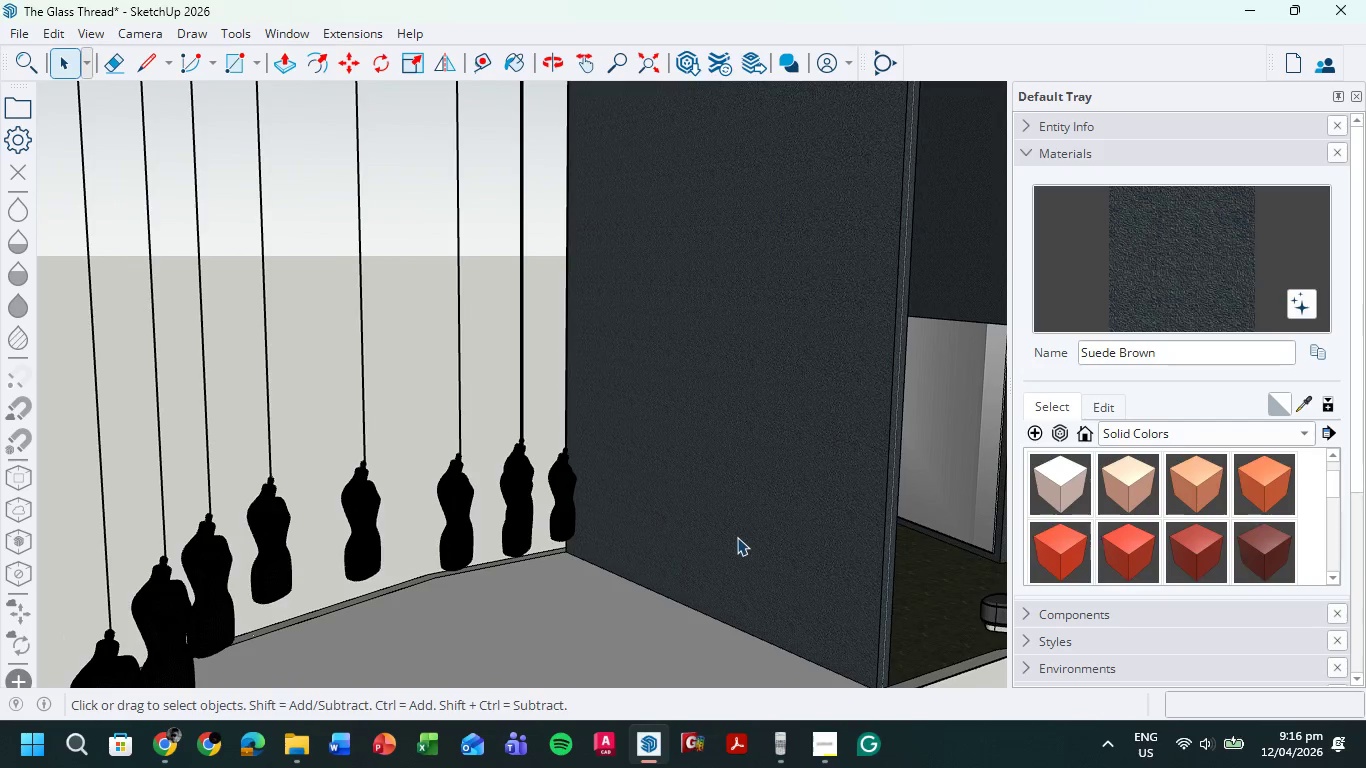 
left_click([777, 643])
 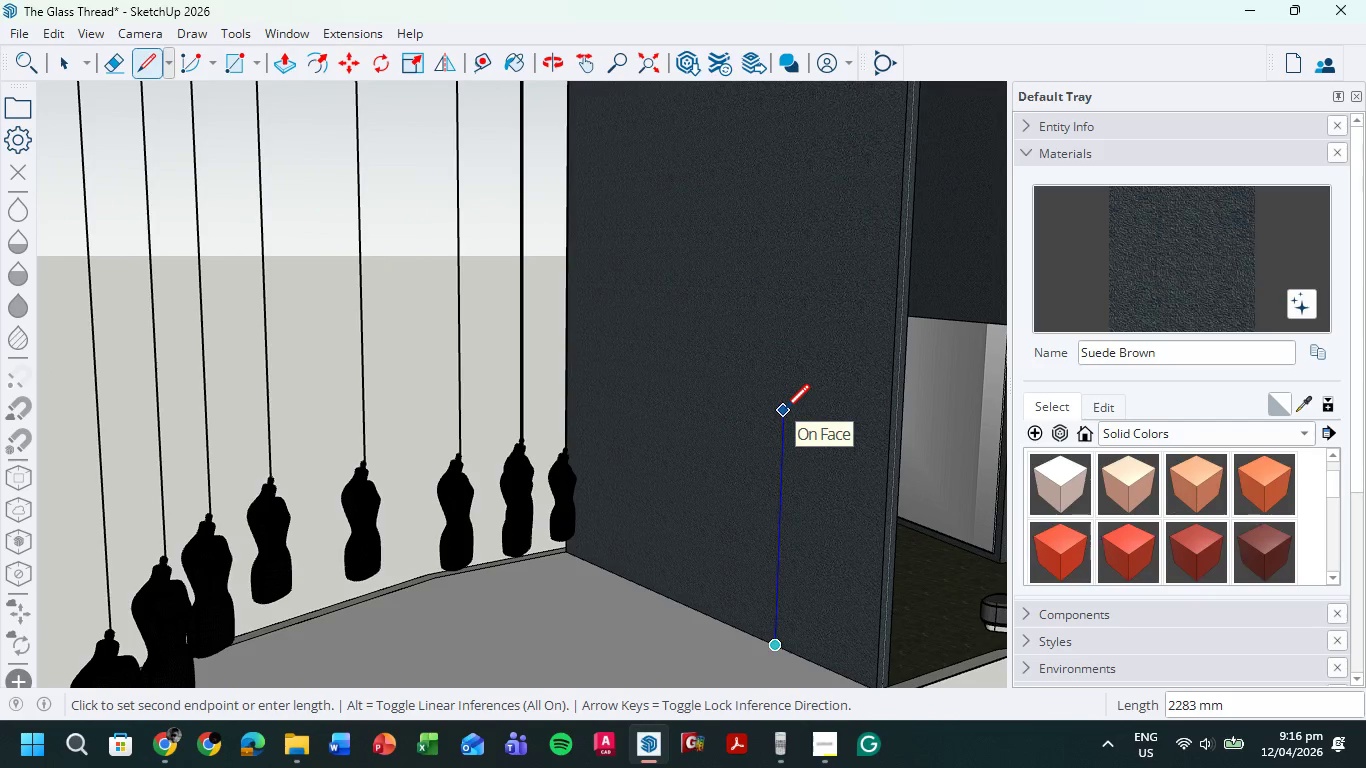 
key(Numpad2)
 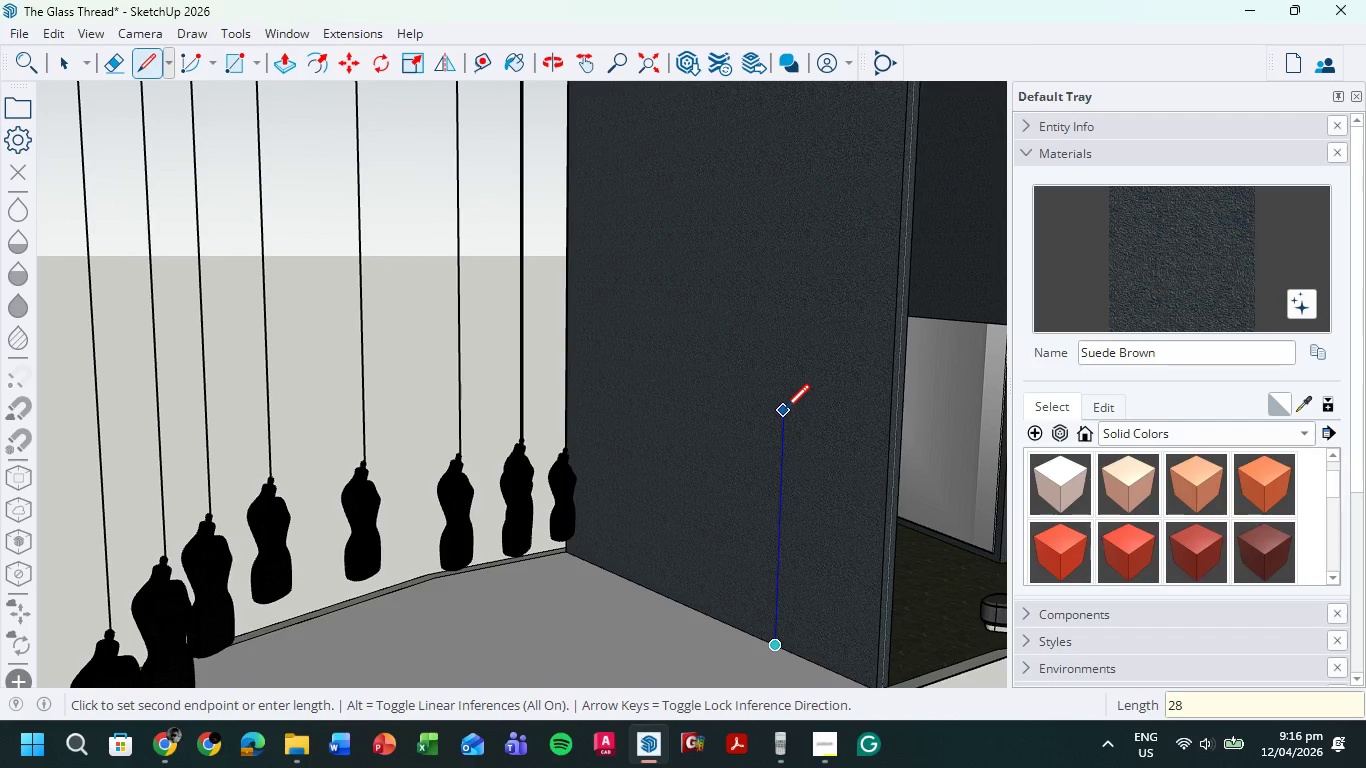 
key(Numpad8)
 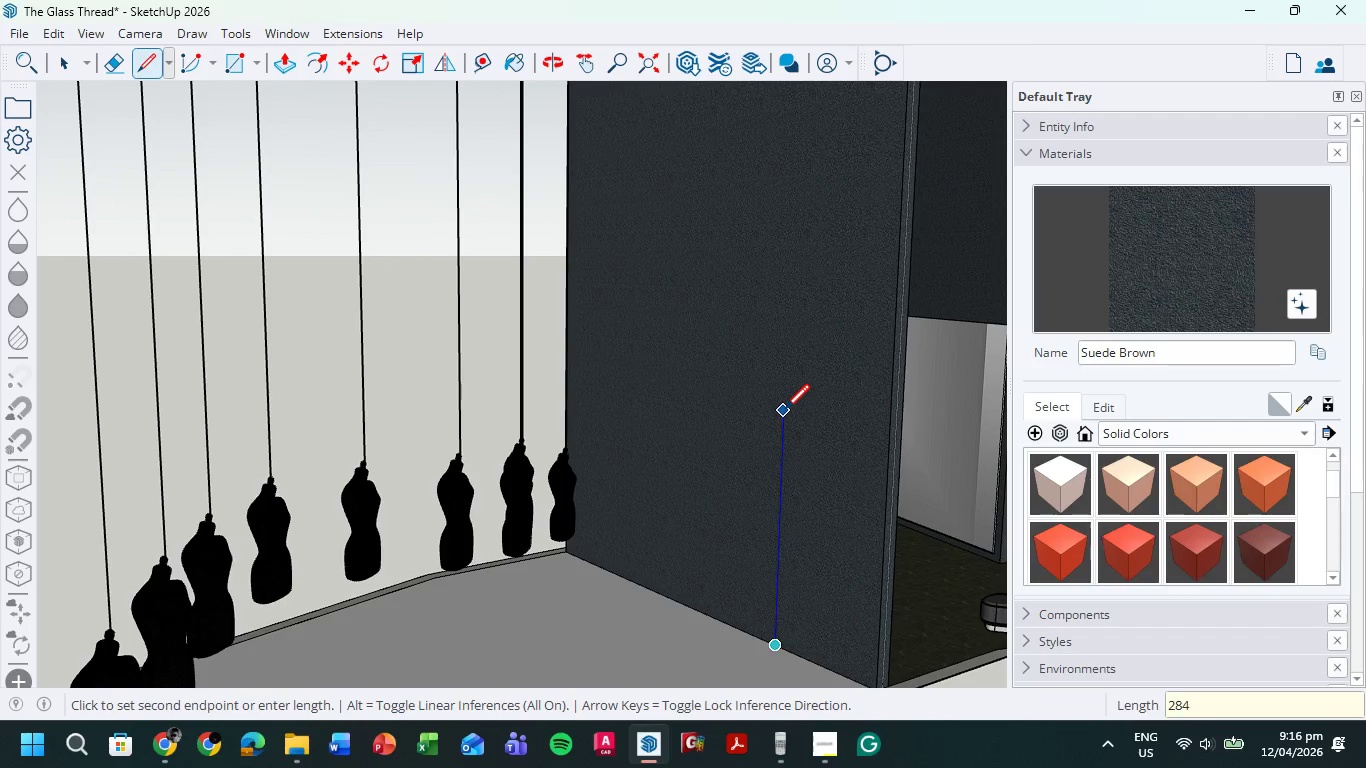 
key(Numpad4)
 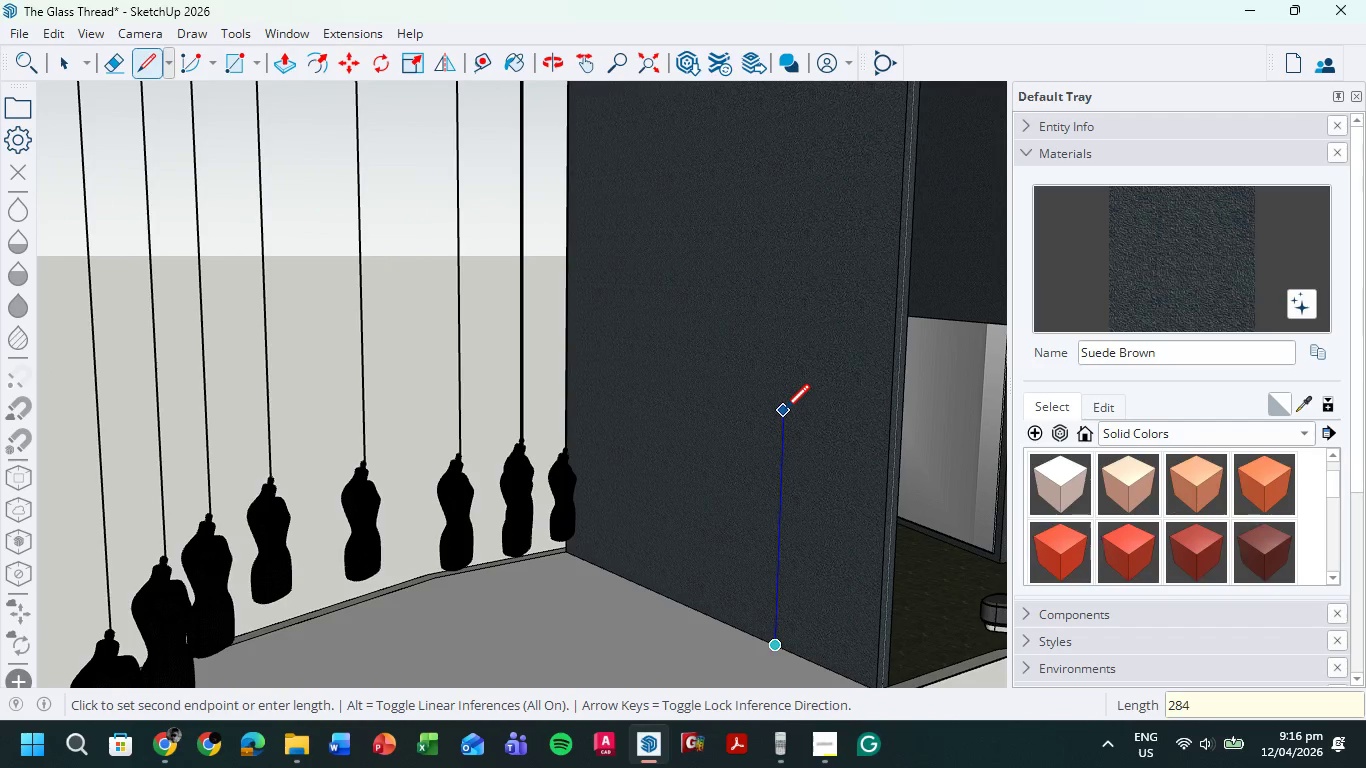 
key(Numpad4)
 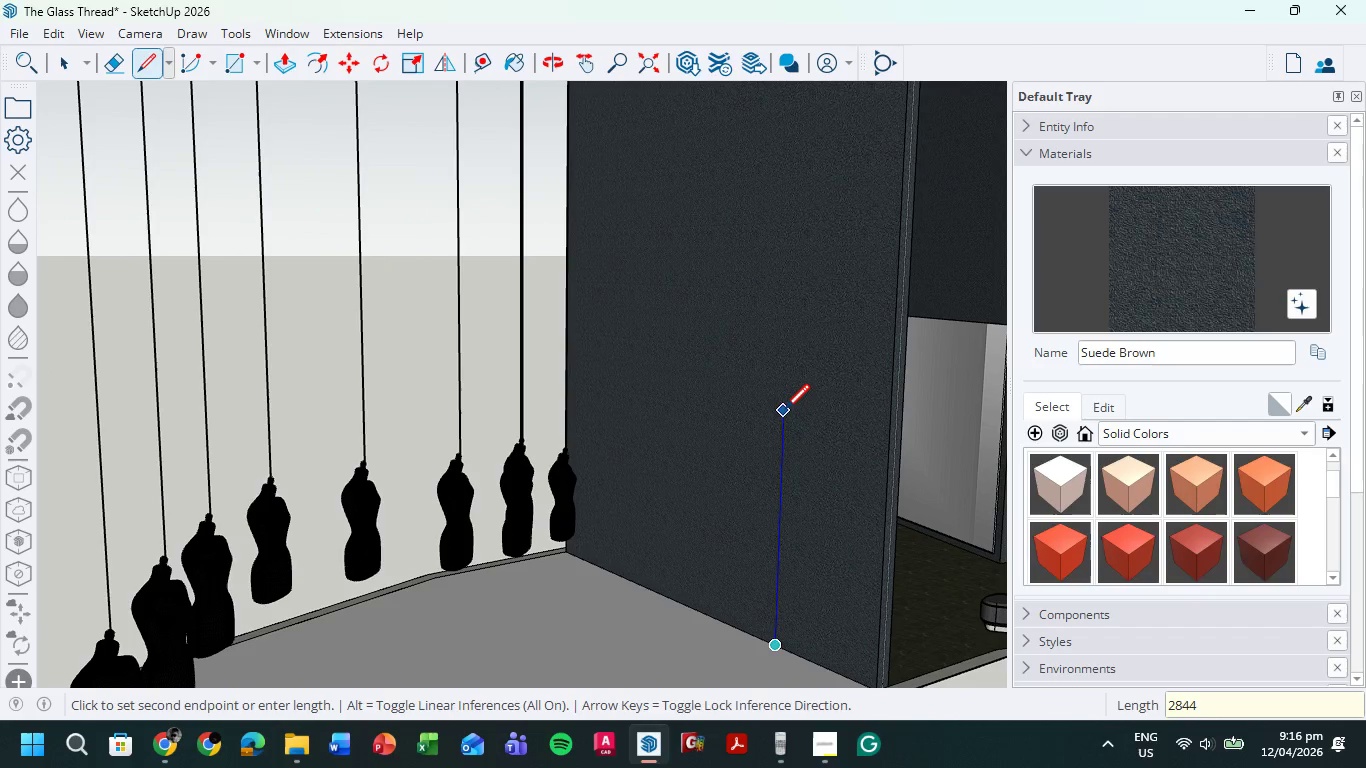 
key(NumpadEnter)
 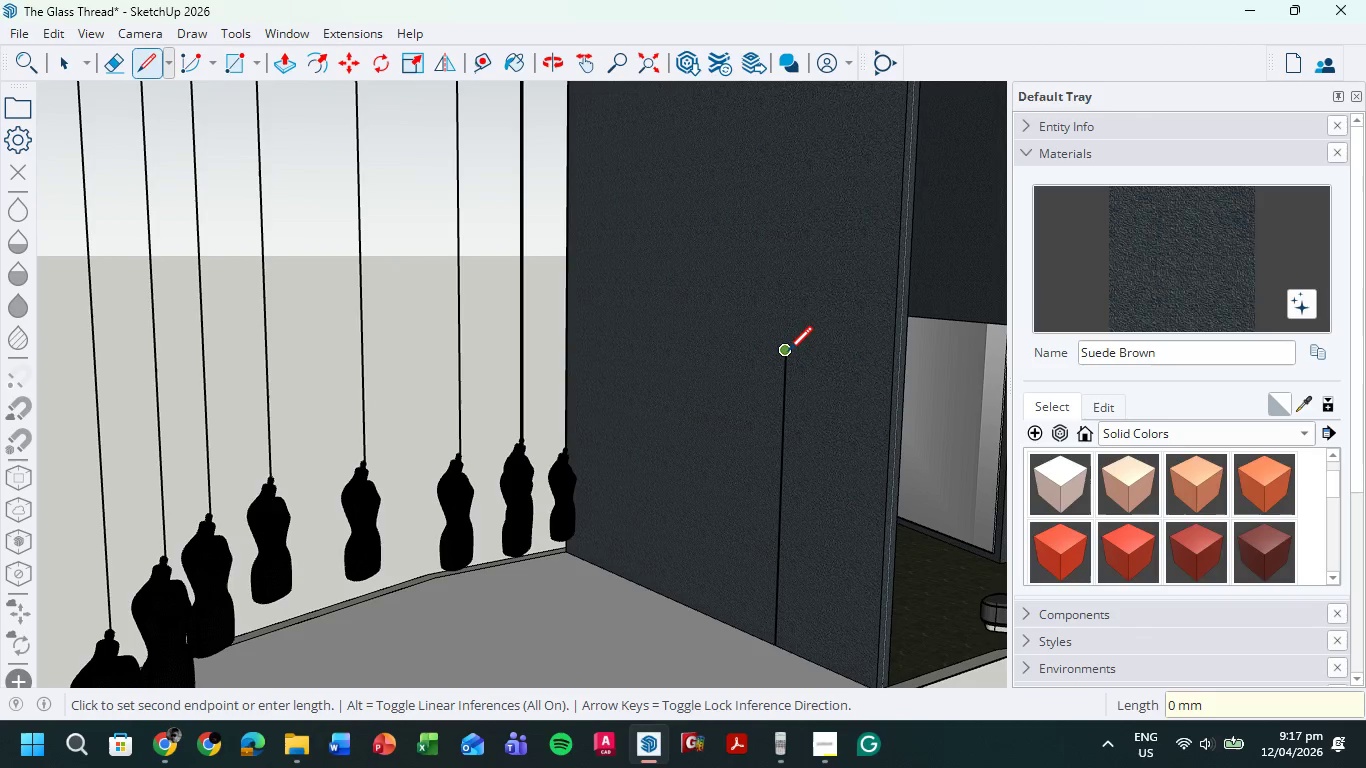 
left_click([785, 353])
 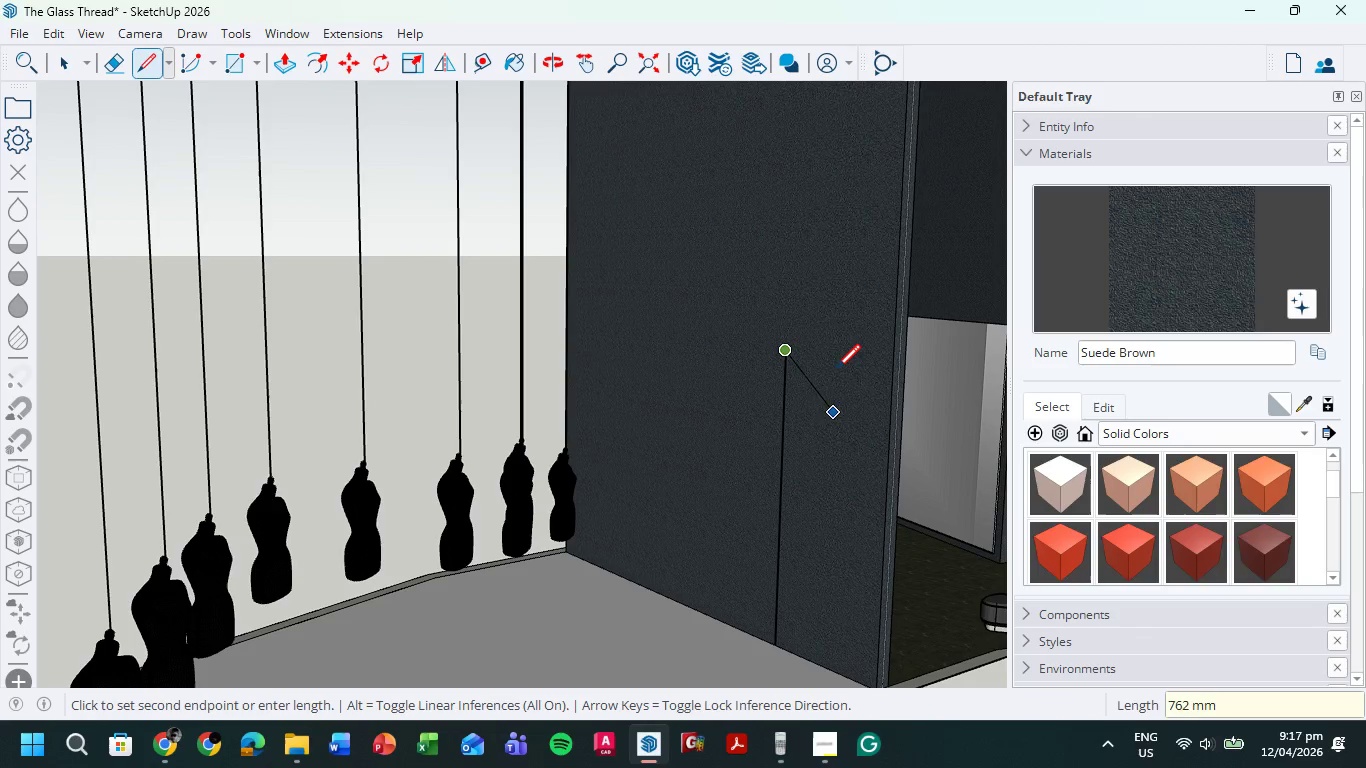 
mouse_move([836, 360])
 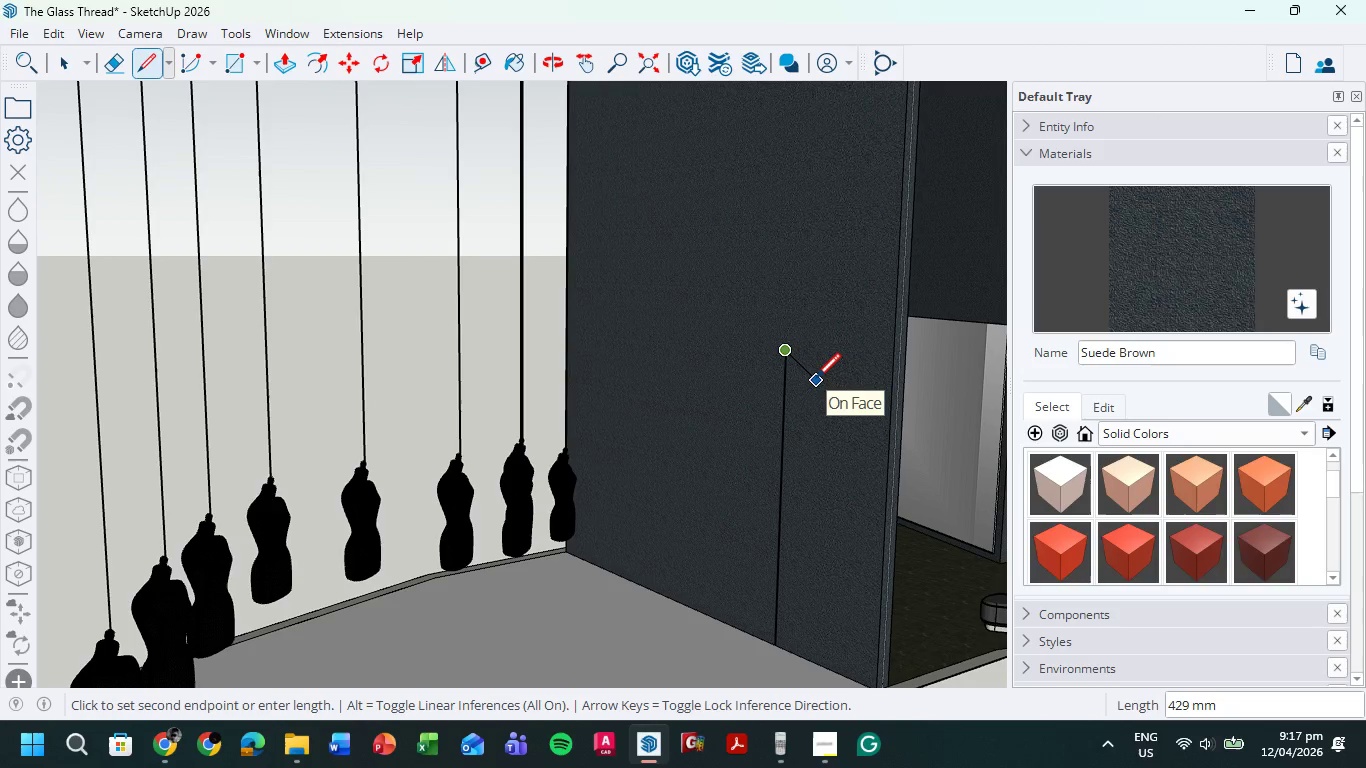 
key(Escape)
 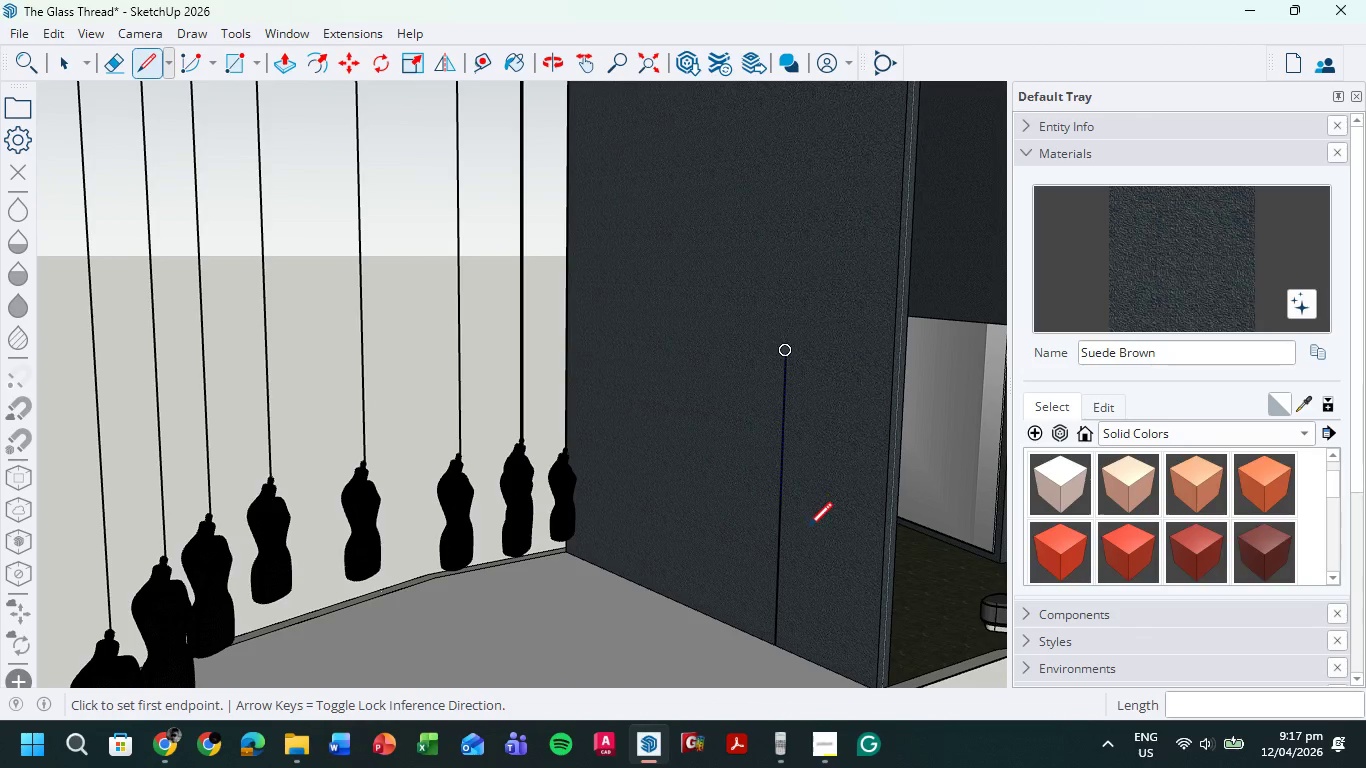 
key(Shift+ShiftLeft)
 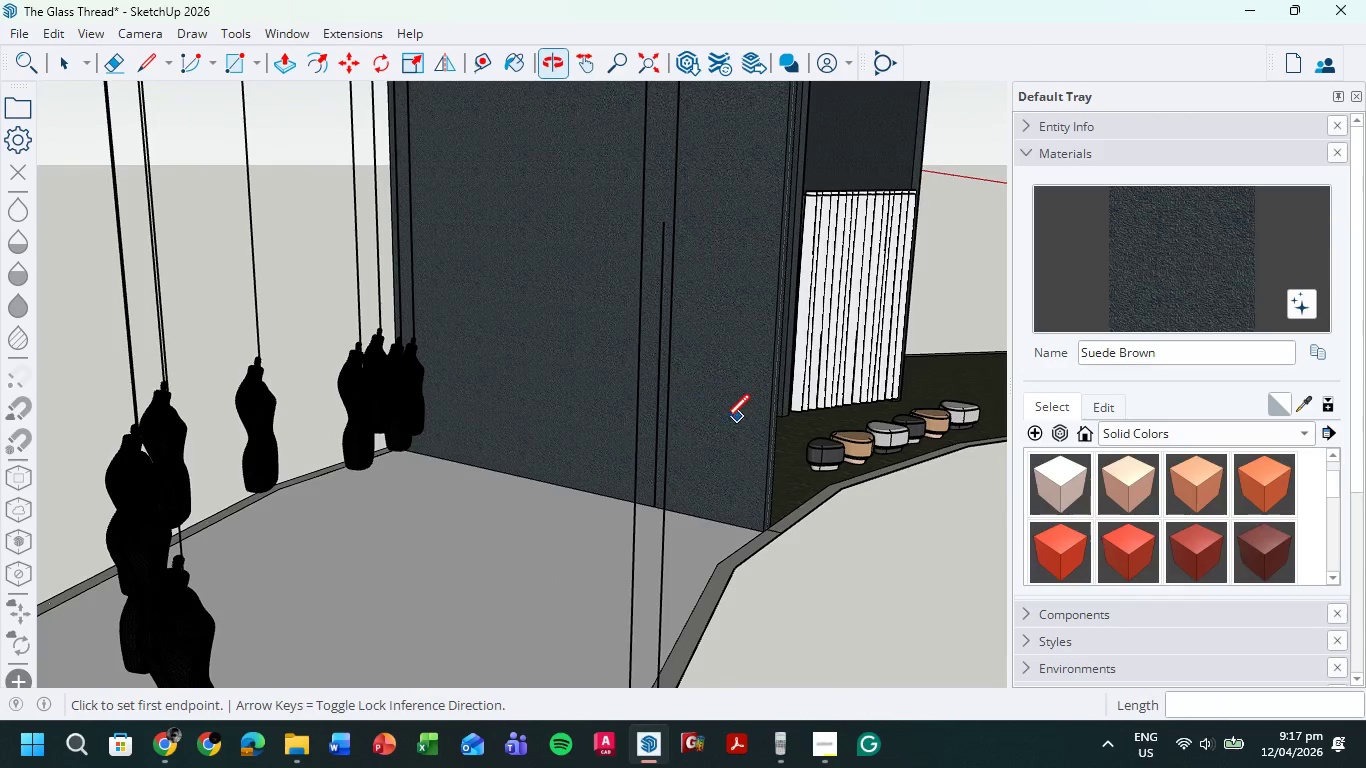 
scroll: coordinate [708, 489], scroll_direction: up, amount: 6.0
 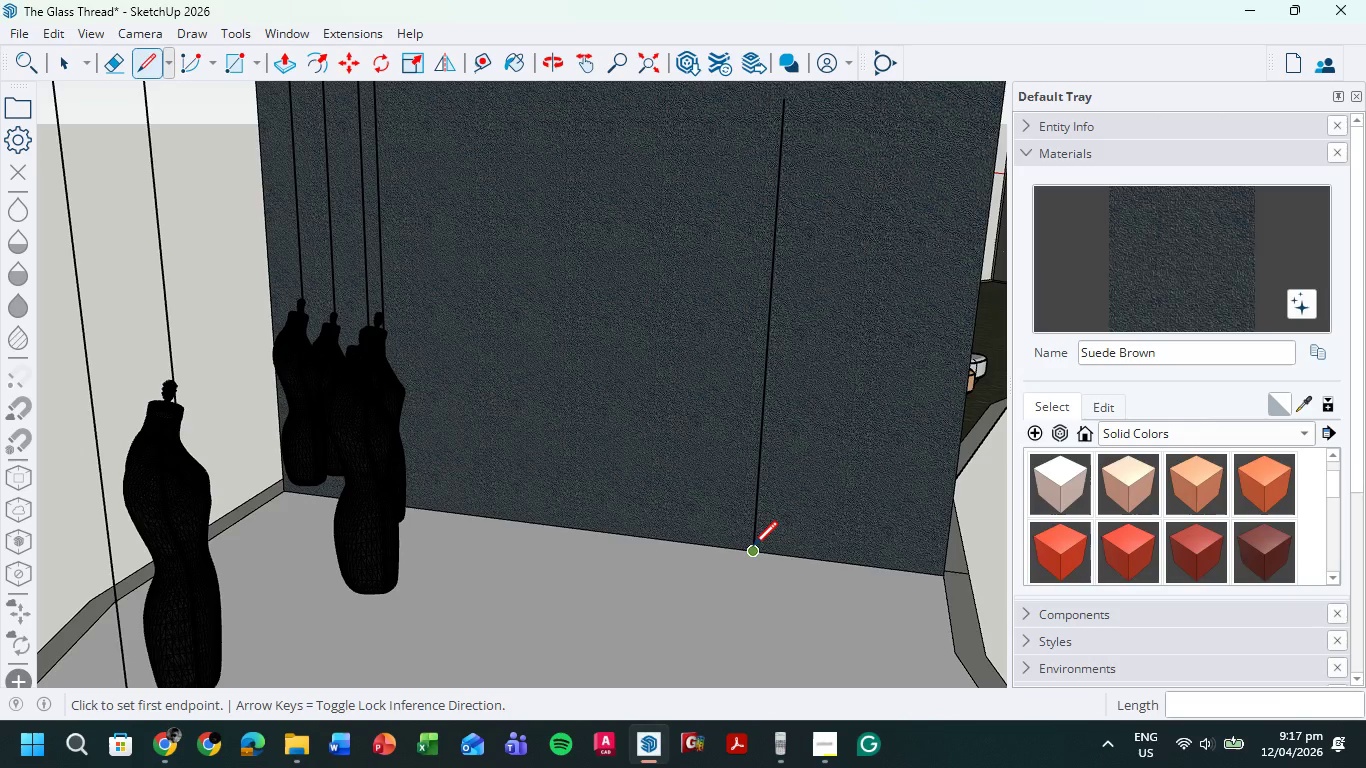 
scroll: coordinate [710, 475], scroll_direction: down, amount: 2.0
 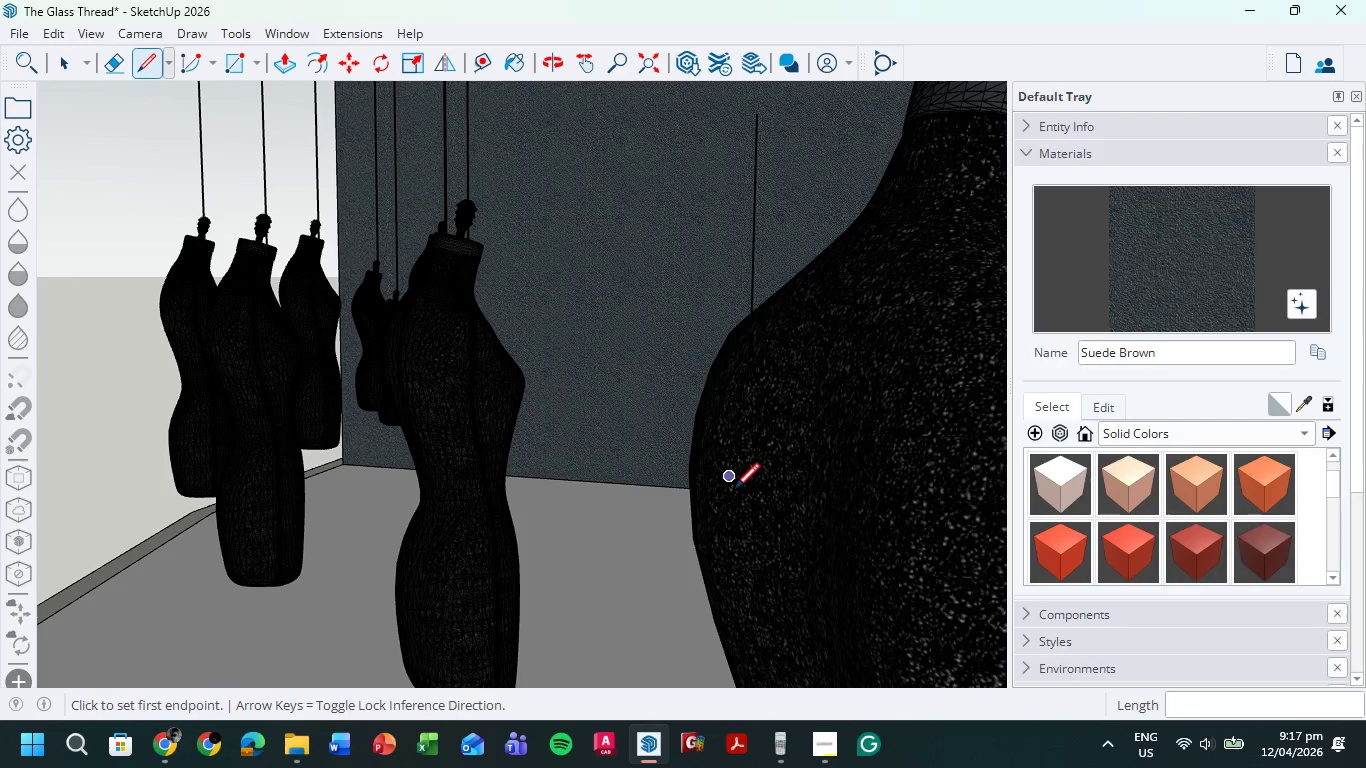 
hold_key(key=ShiftLeft, duration=0.36)
 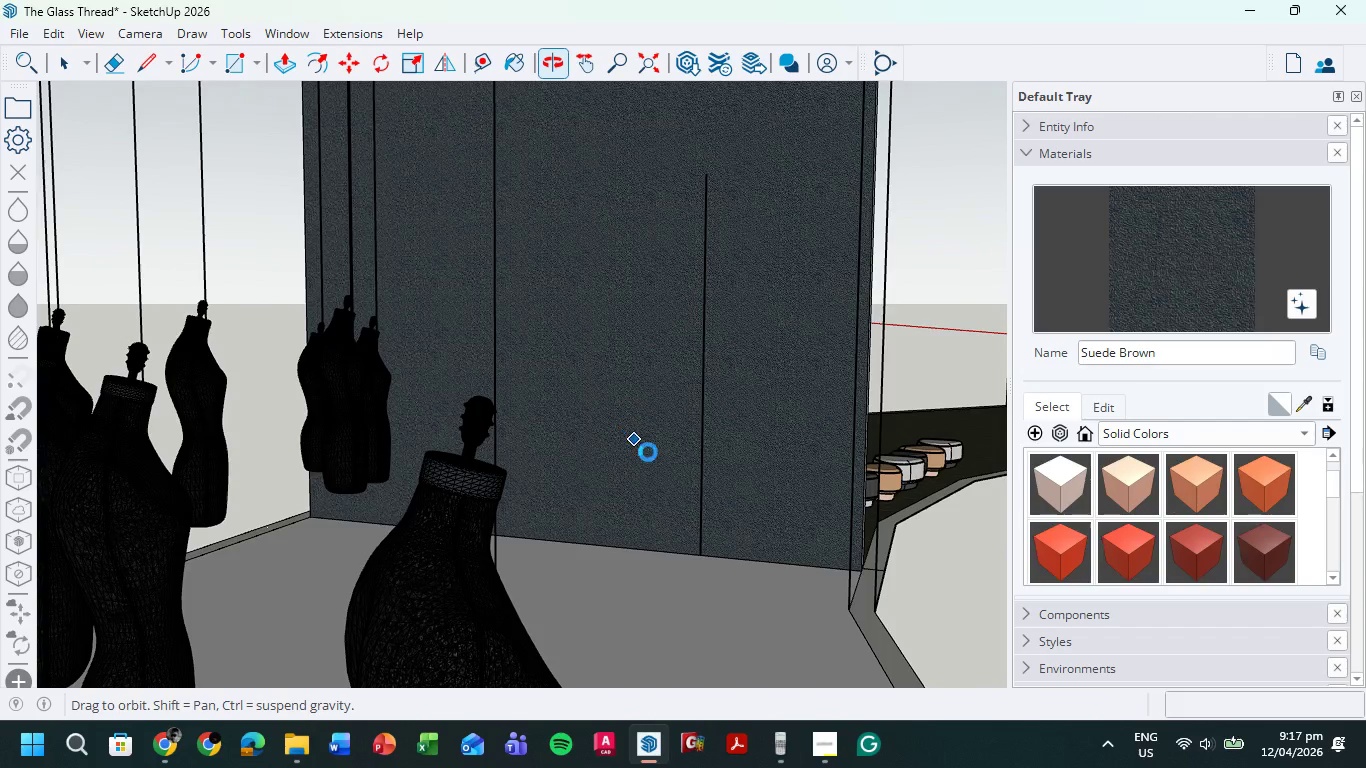 
scroll: coordinate [666, 484], scroll_direction: up, amount: 3.0
 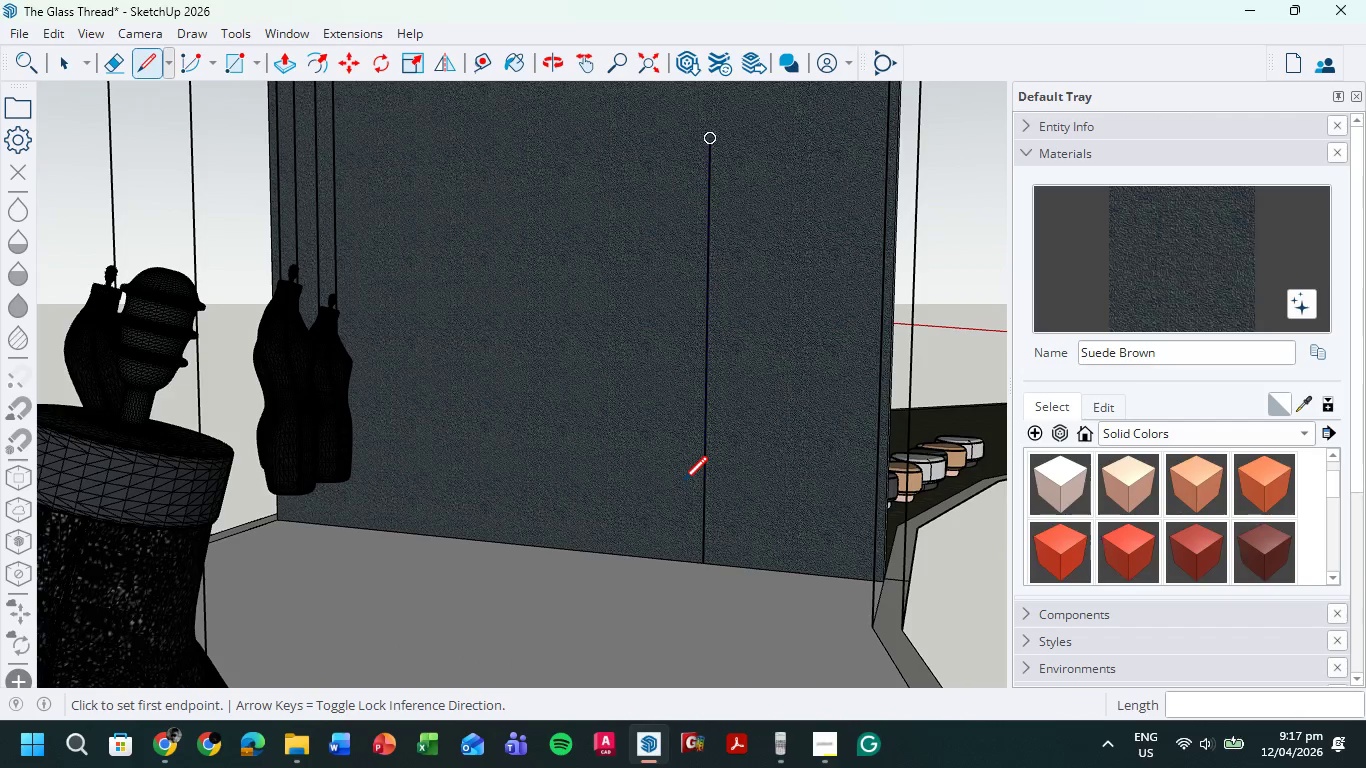 
key(Control+Z)
 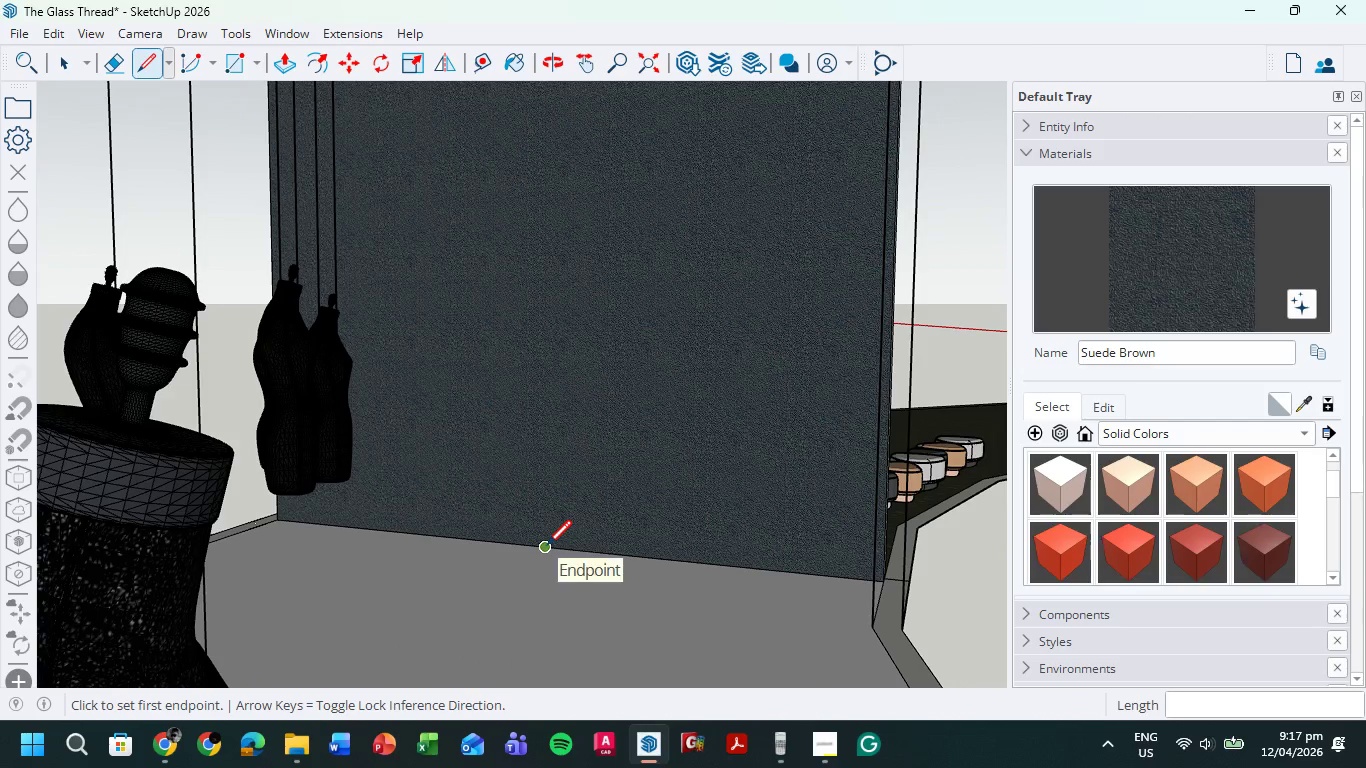 
wait(7.08)
 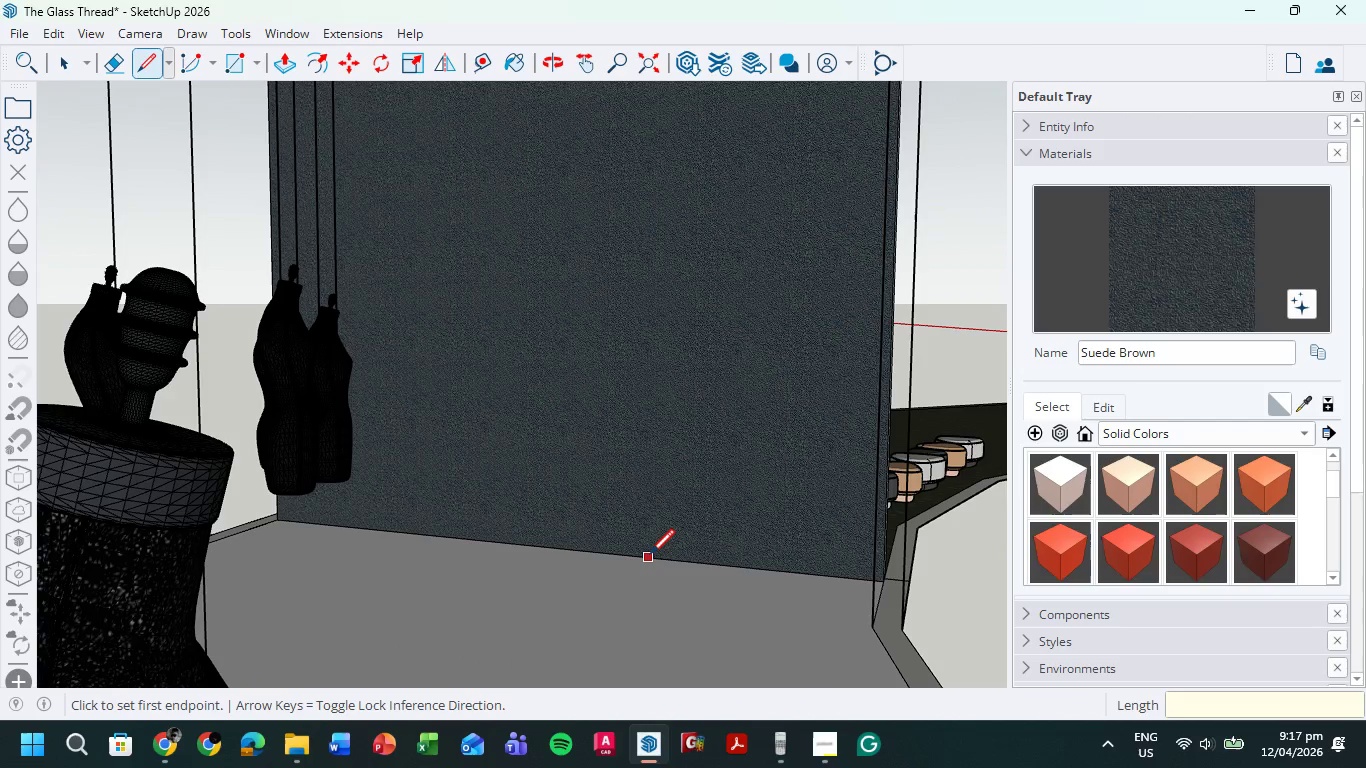 
left_click([548, 546])
 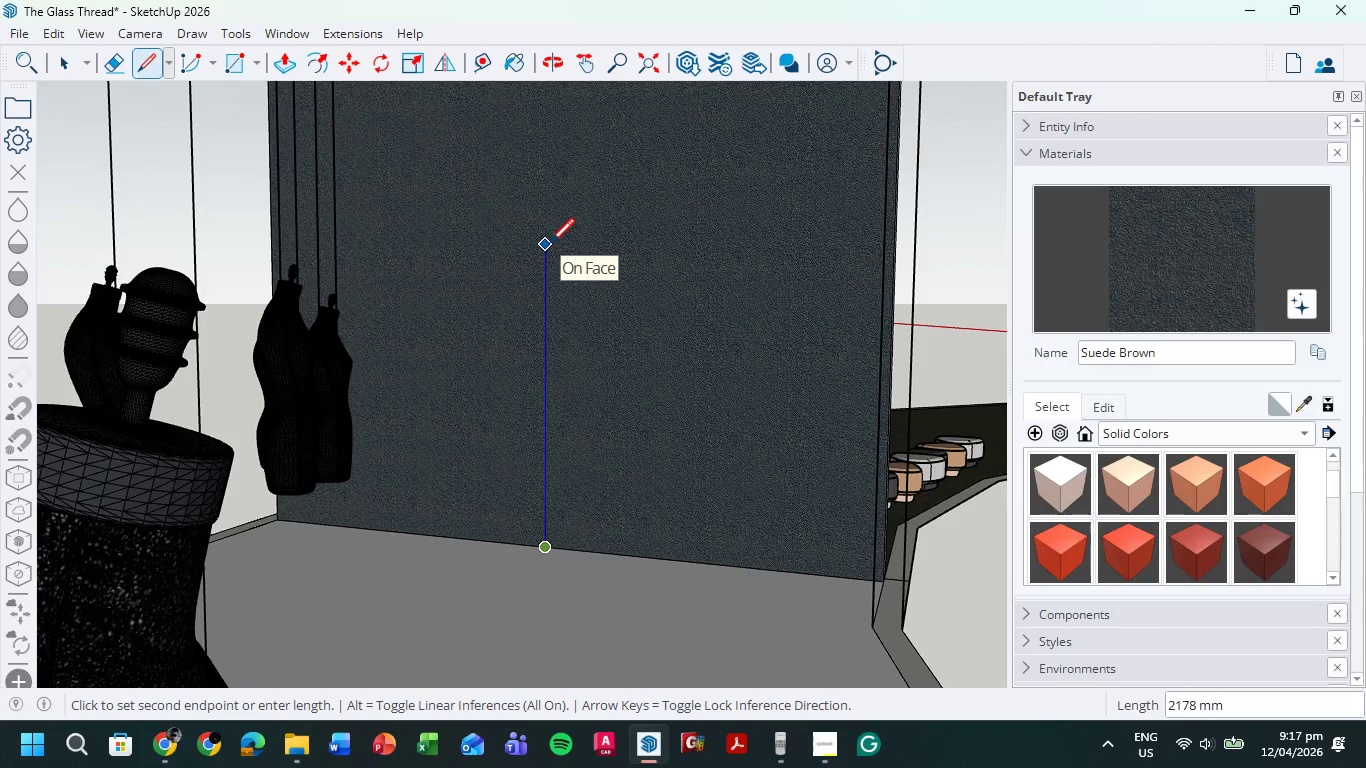 
key(Numpad2)
 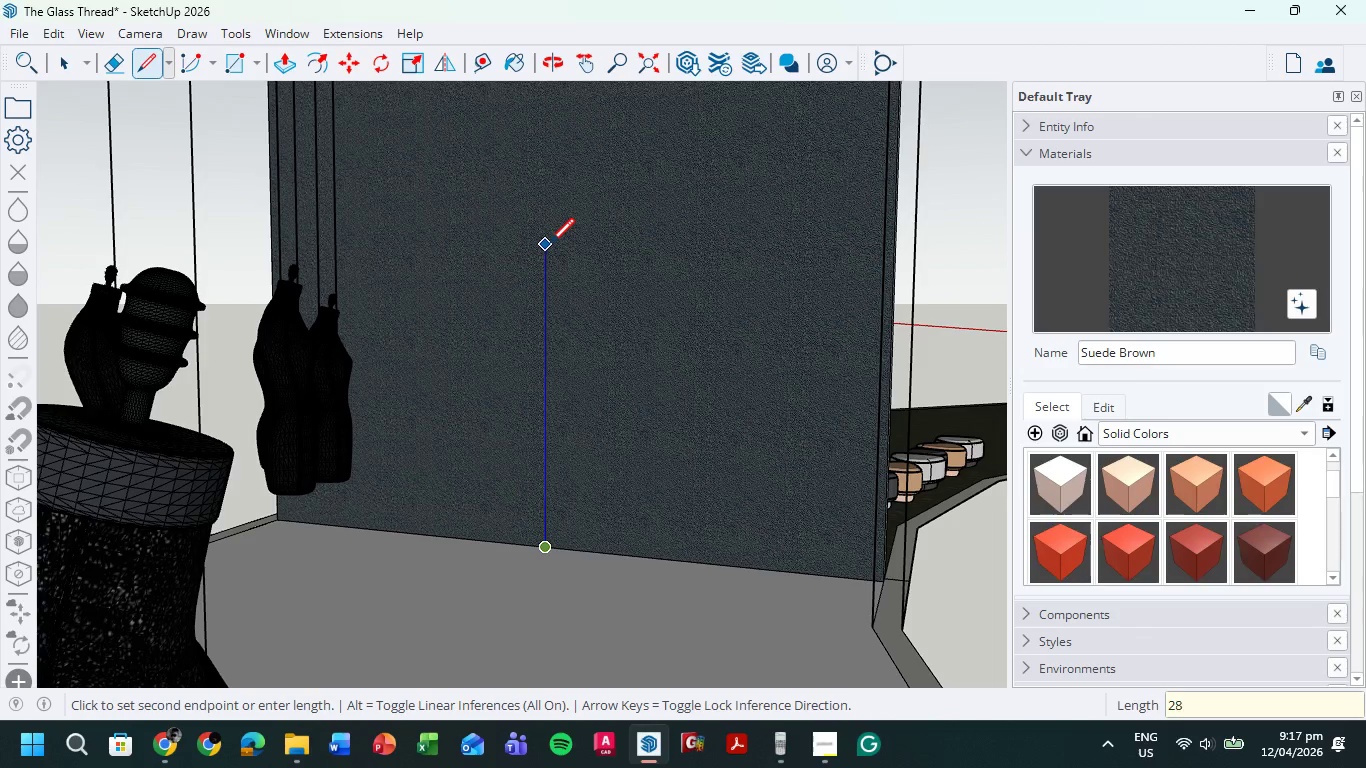 
key(Numpad8)
 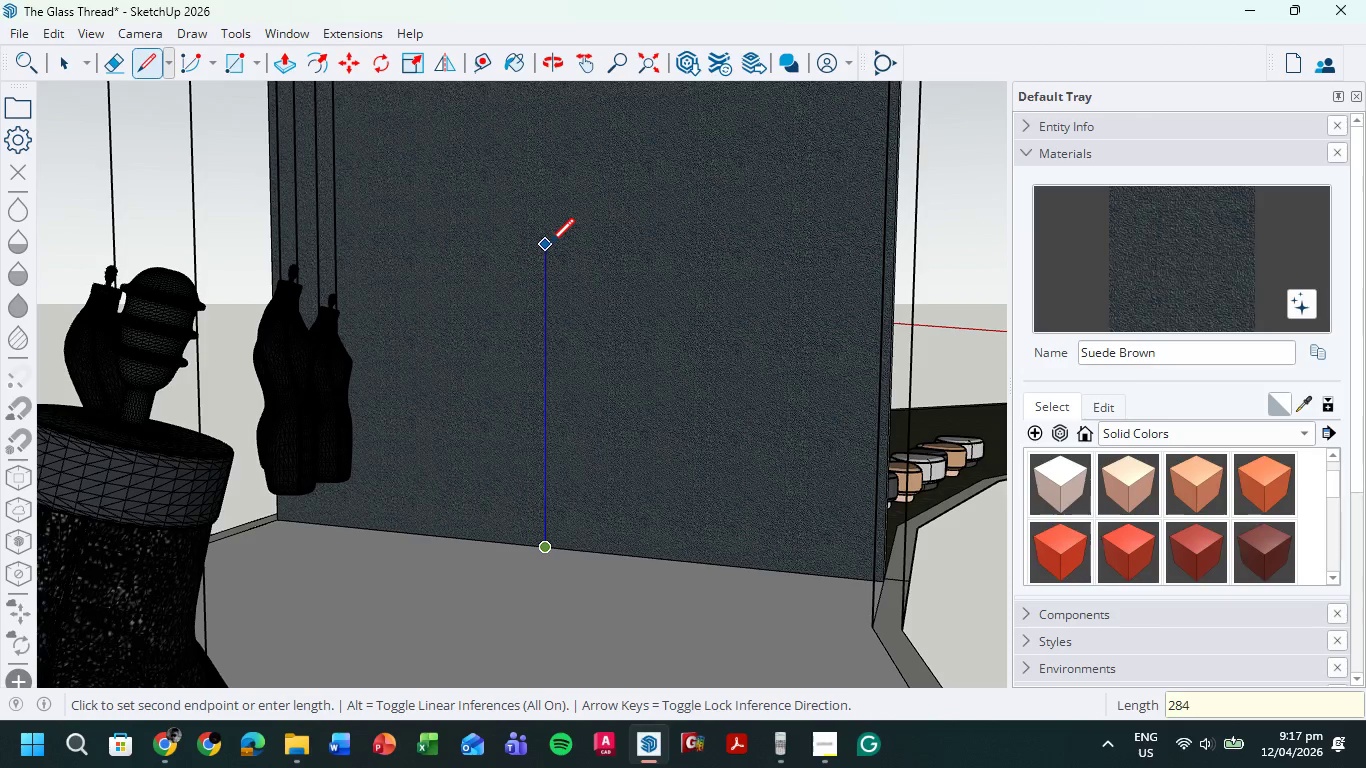 
key(Numpad4)
 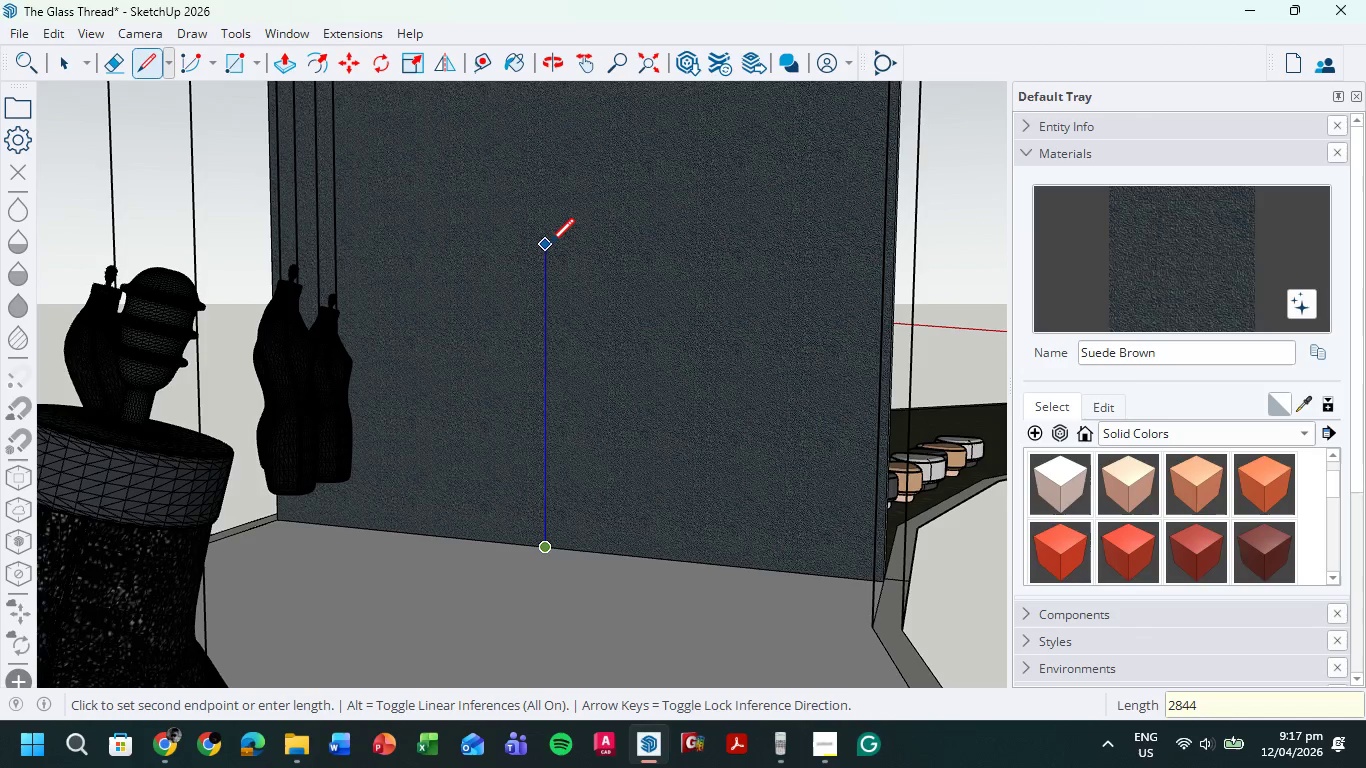 
key(Numpad4)
 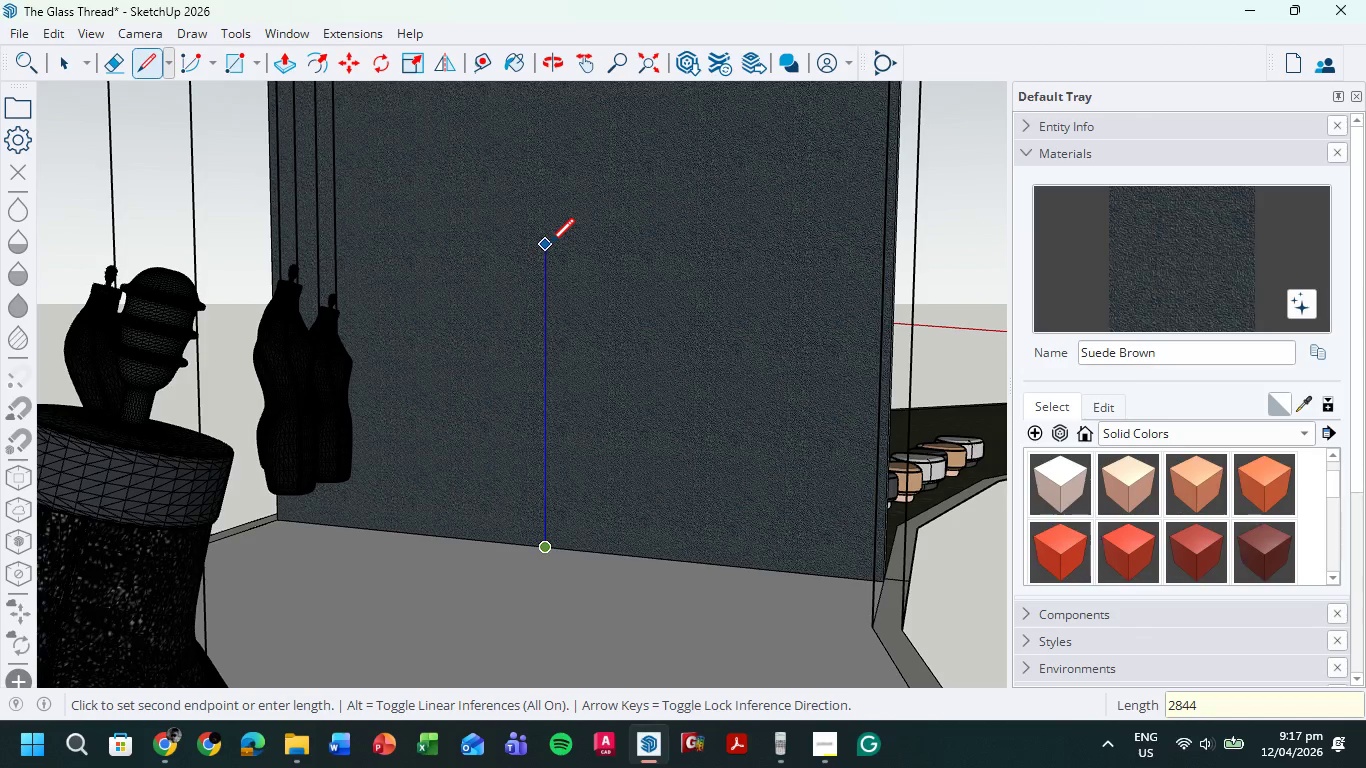 
key(NumpadEnter)
 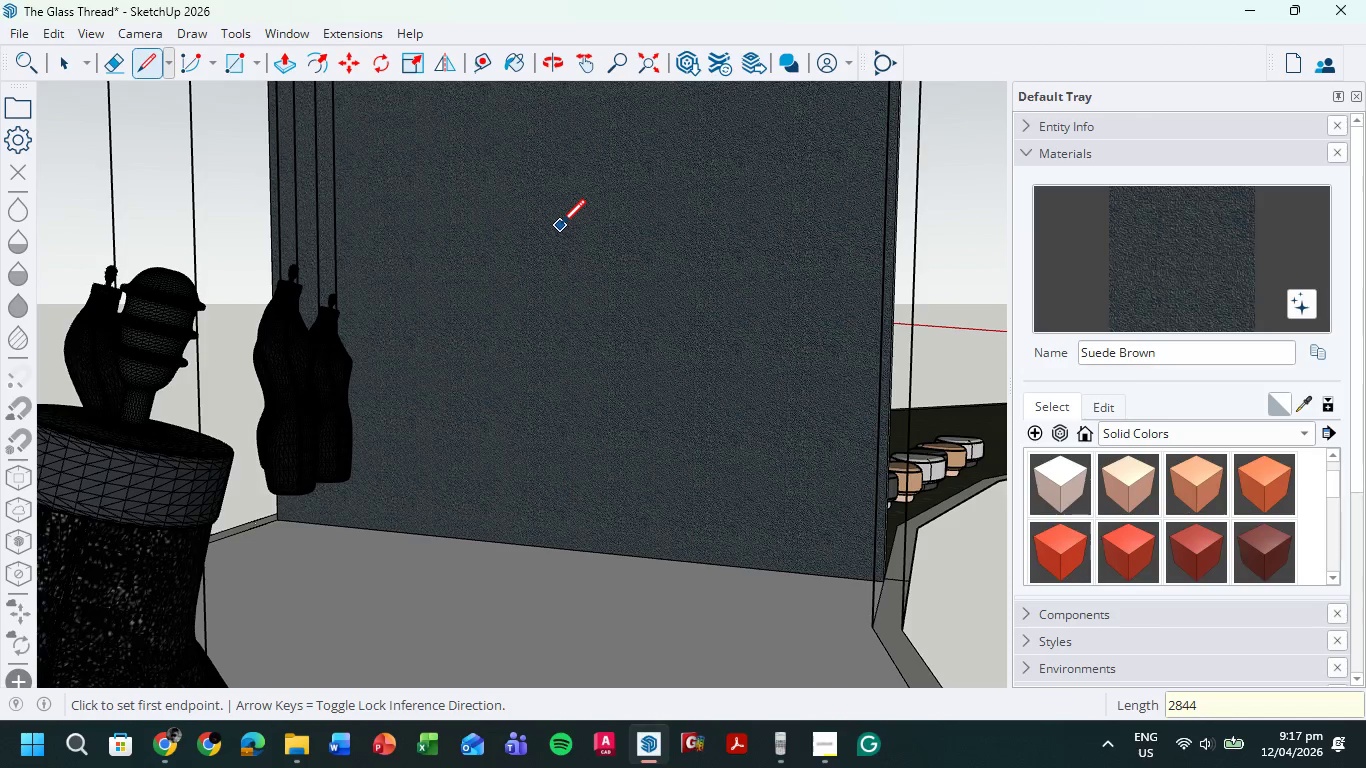 
key(Control+Z)
 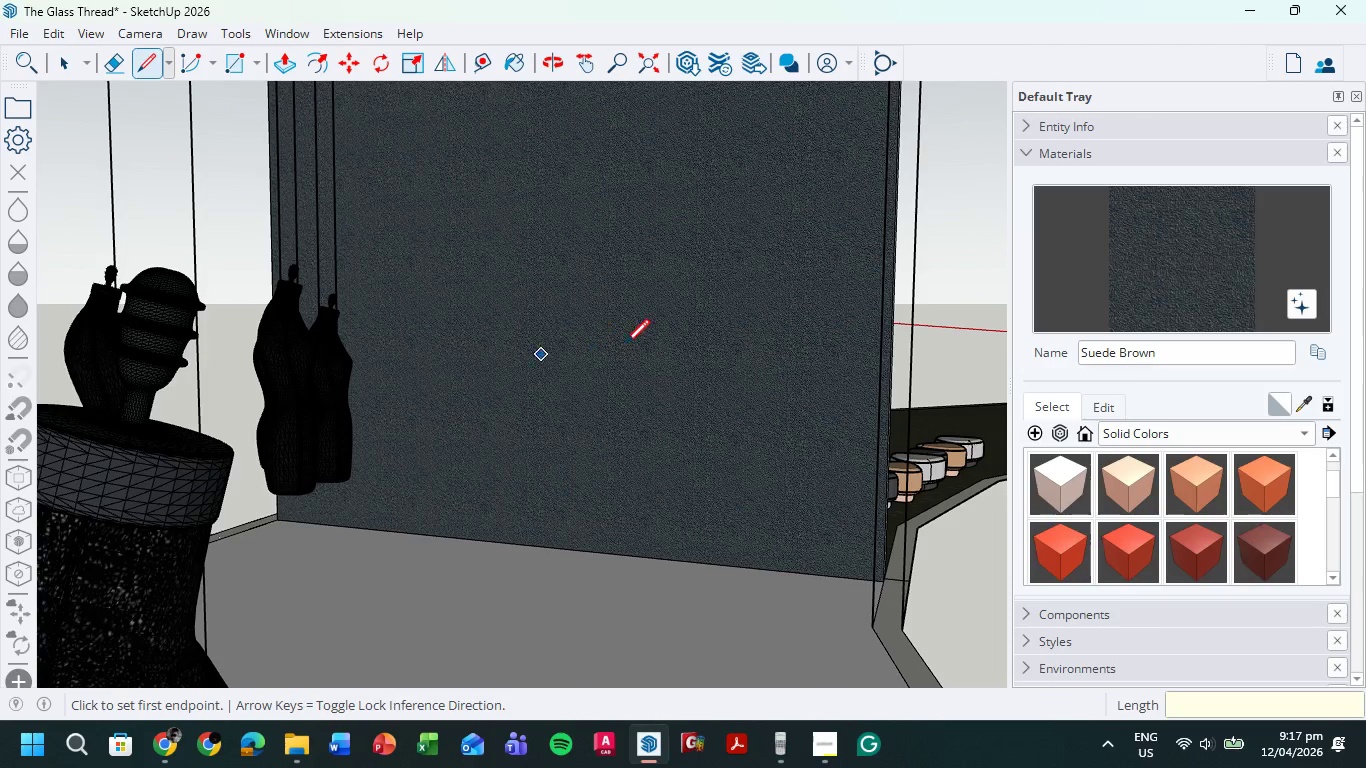 
scroll: coordinate [483, 449], scroll_direction: up, amount: 3.0
 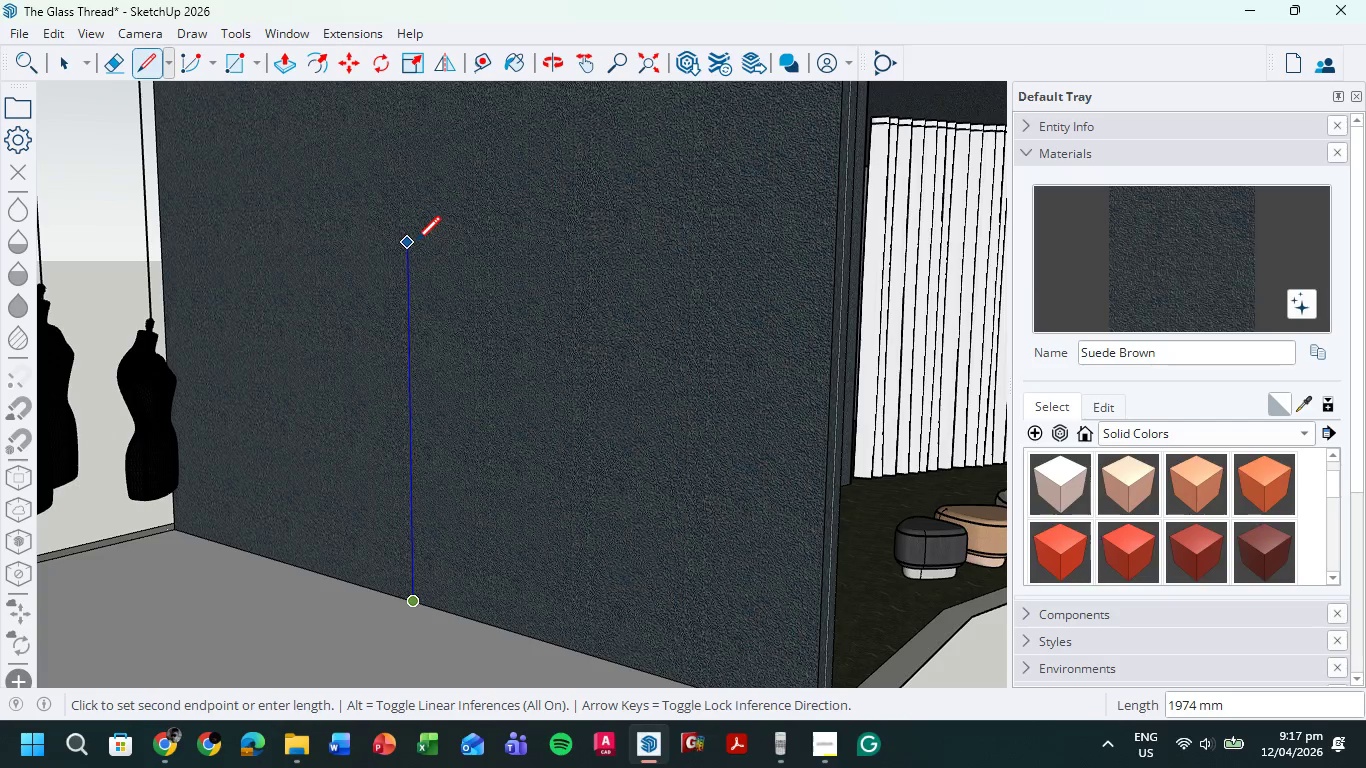 
key(Numpad2)
 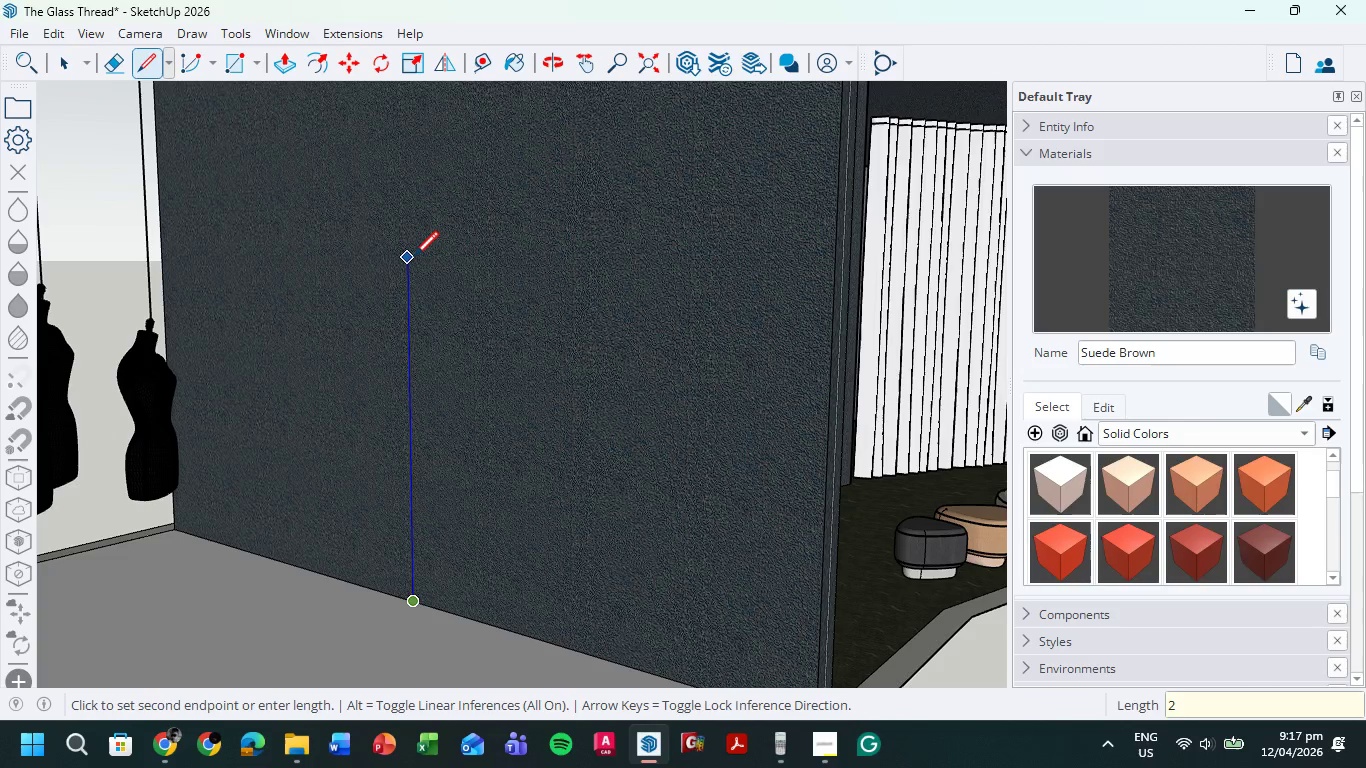 
key(Numpad8)
 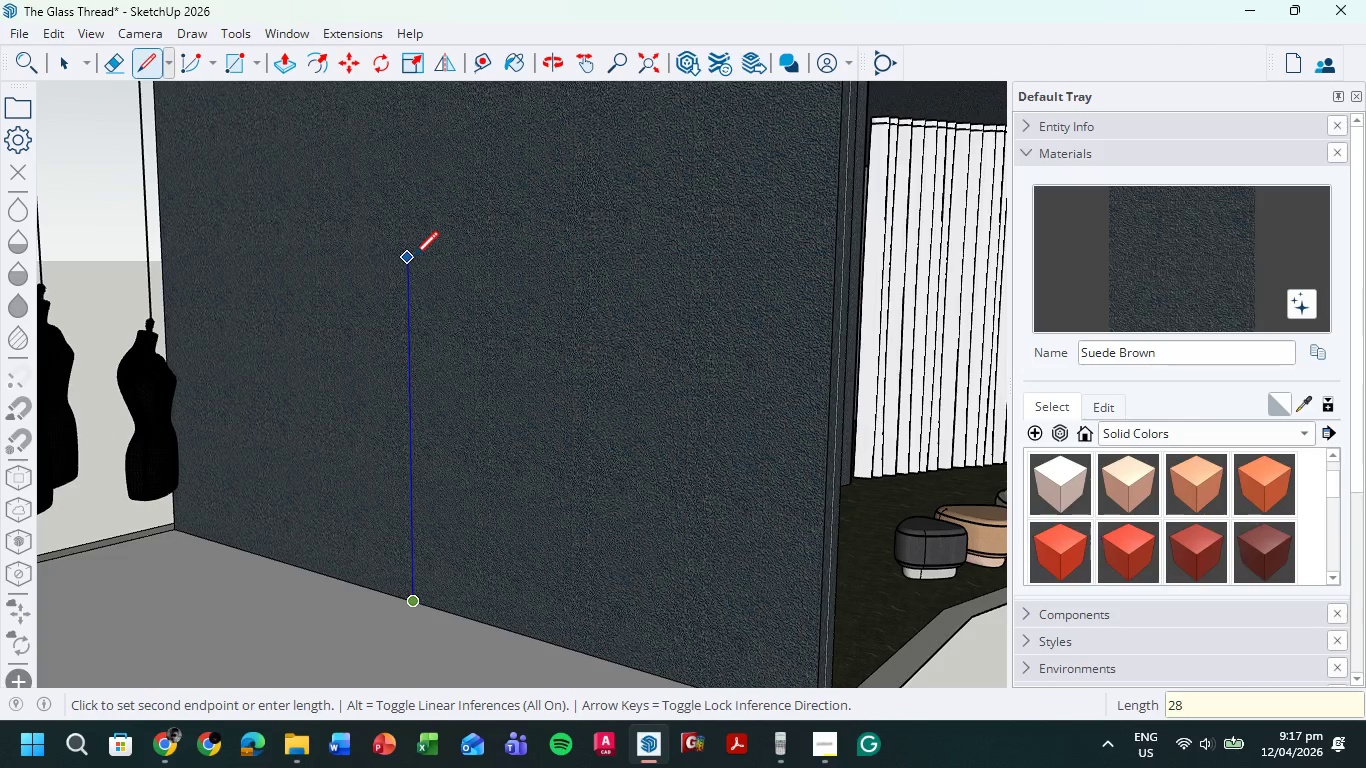 
key(Numpad4)
 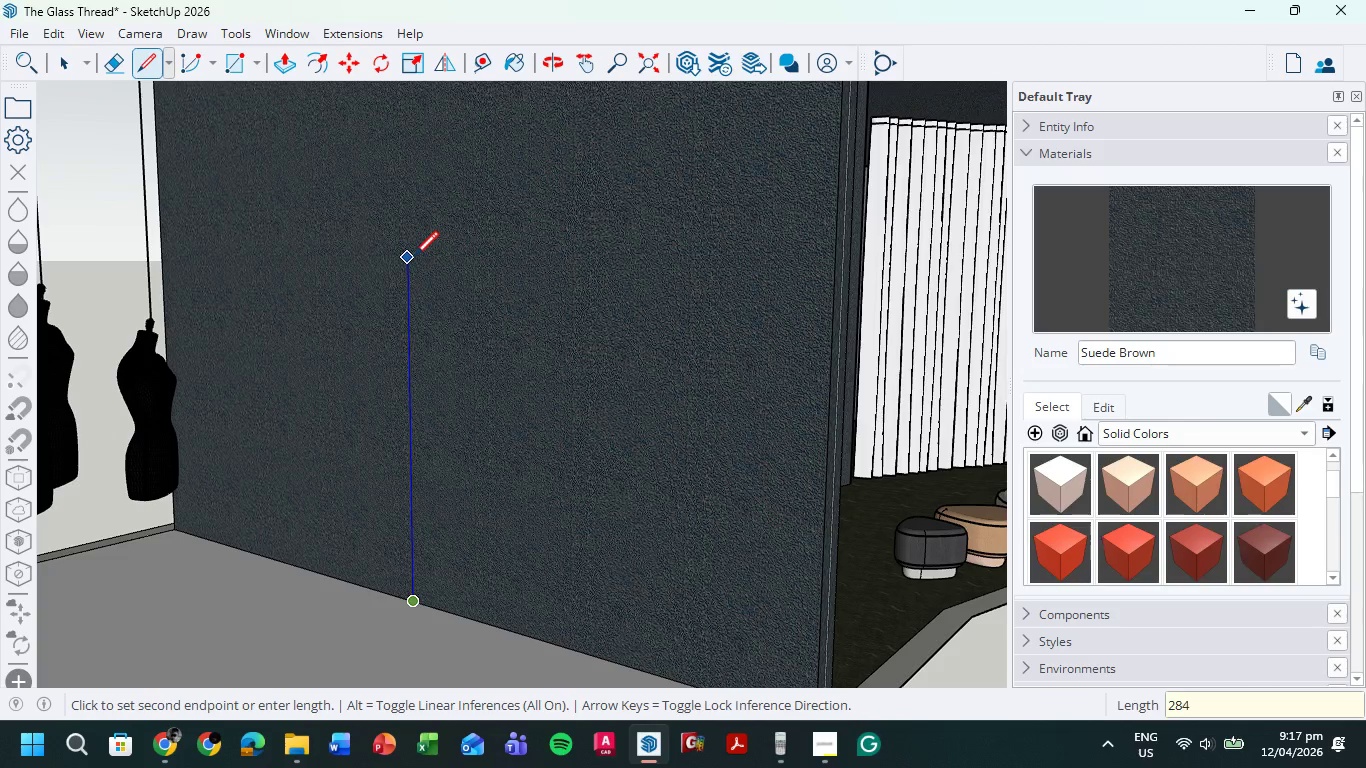 
key(Numpad4)
 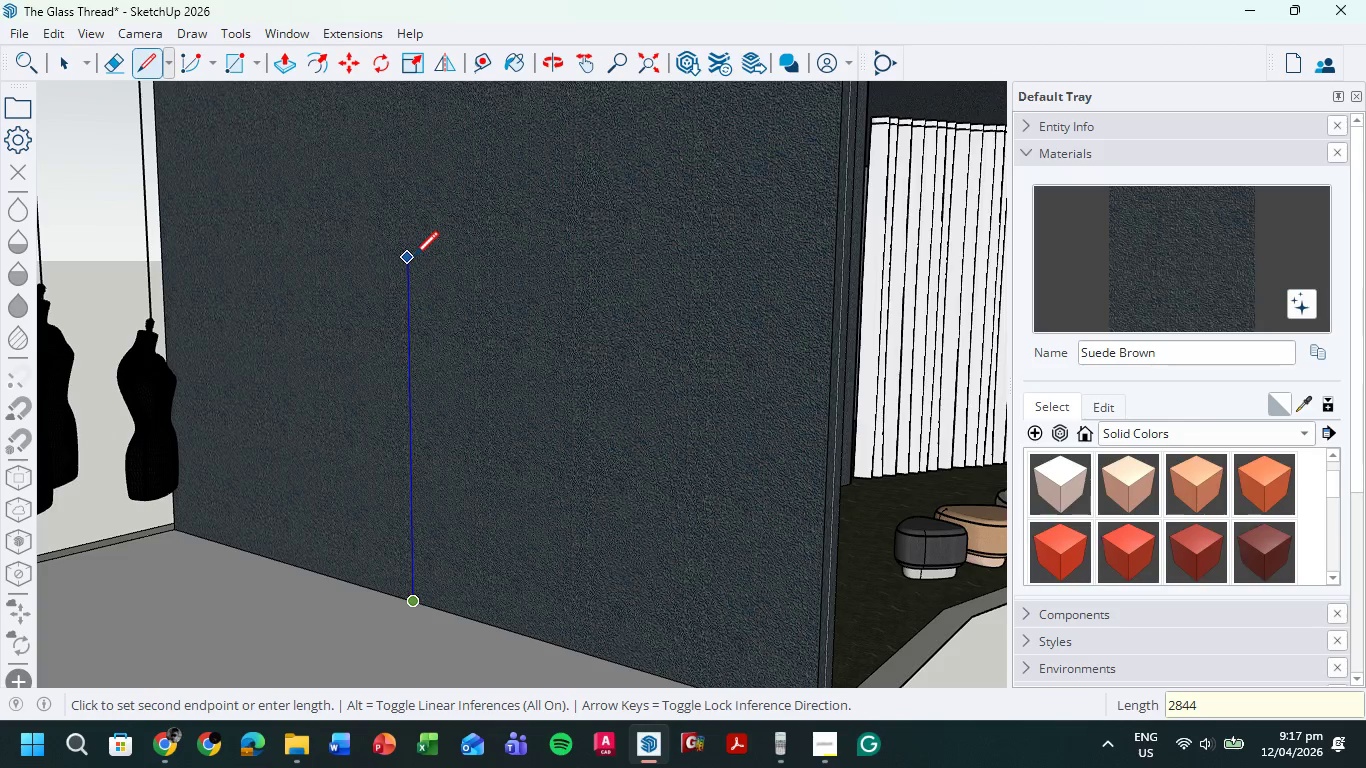 
key(NumpadEnter)
 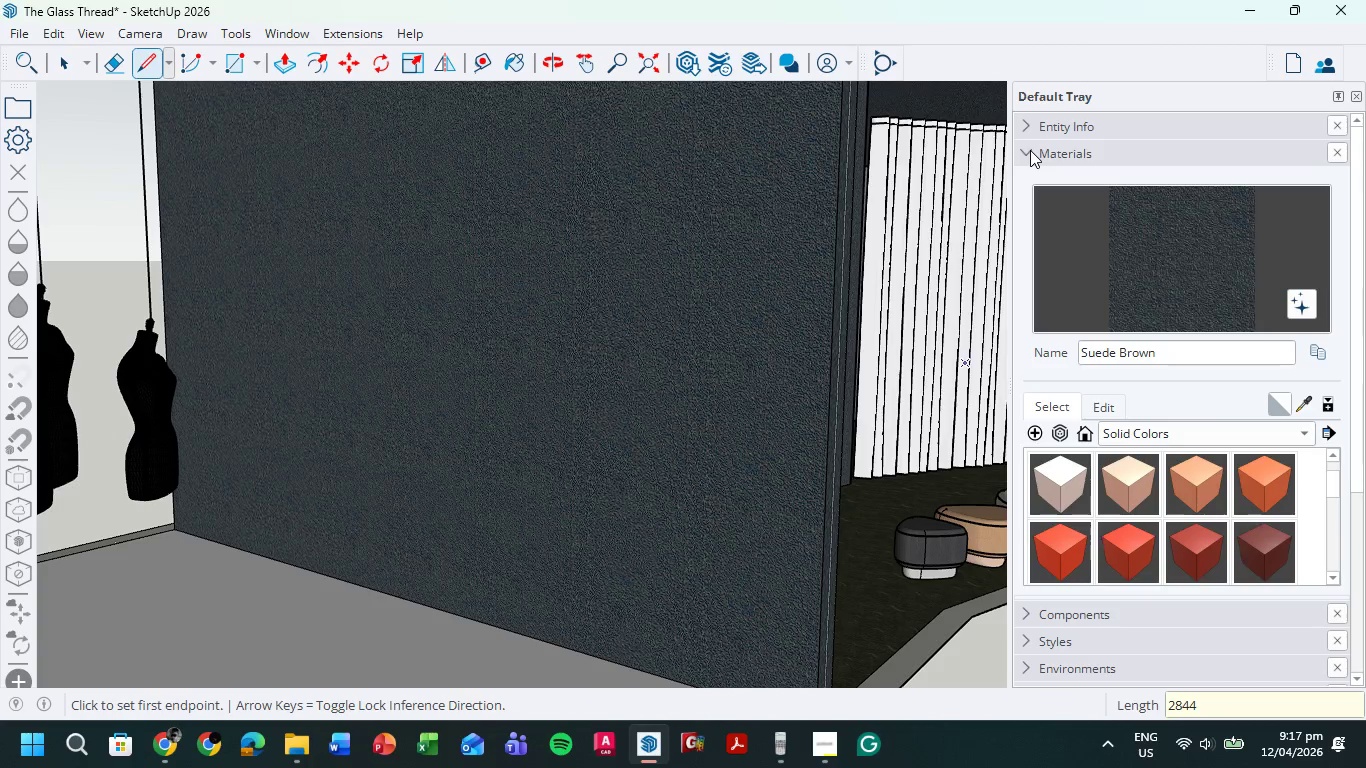 
wait(5.56)
 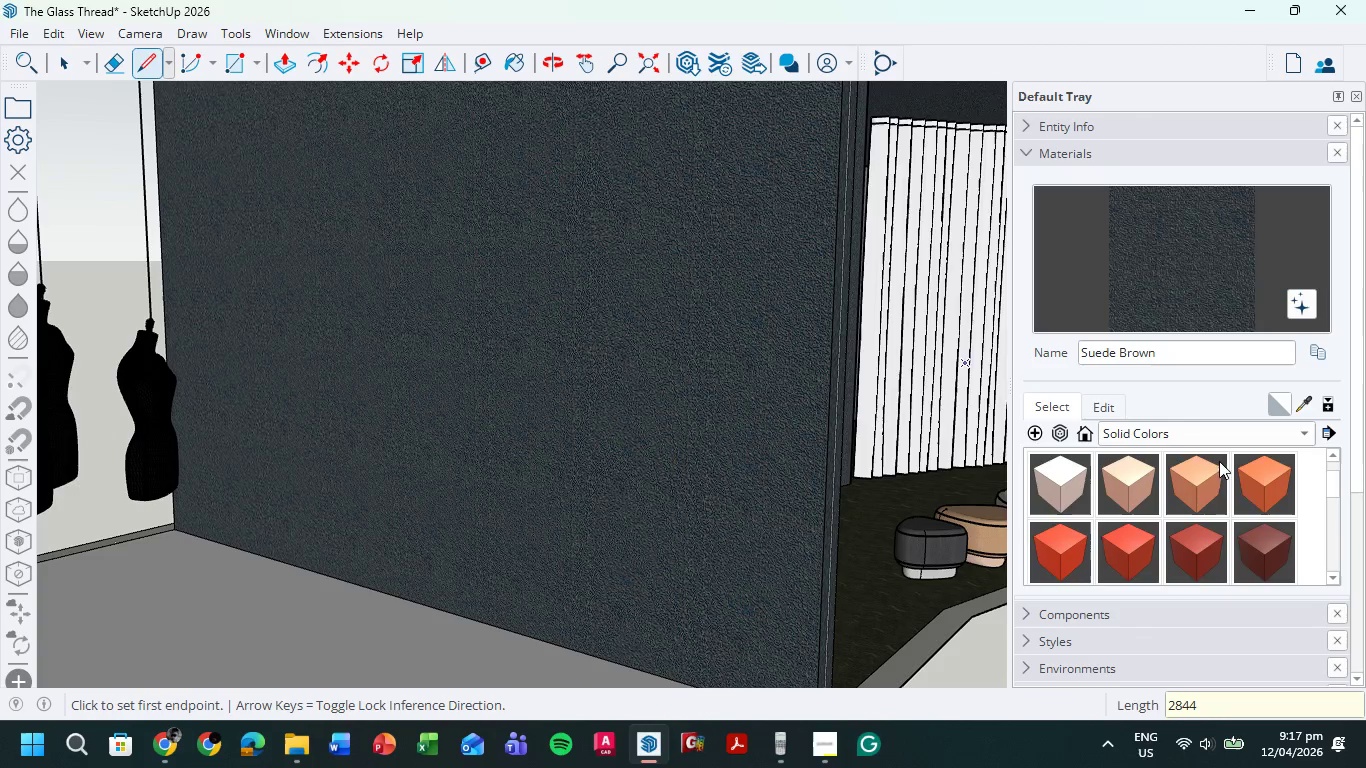 
left_click([1031, 155])
 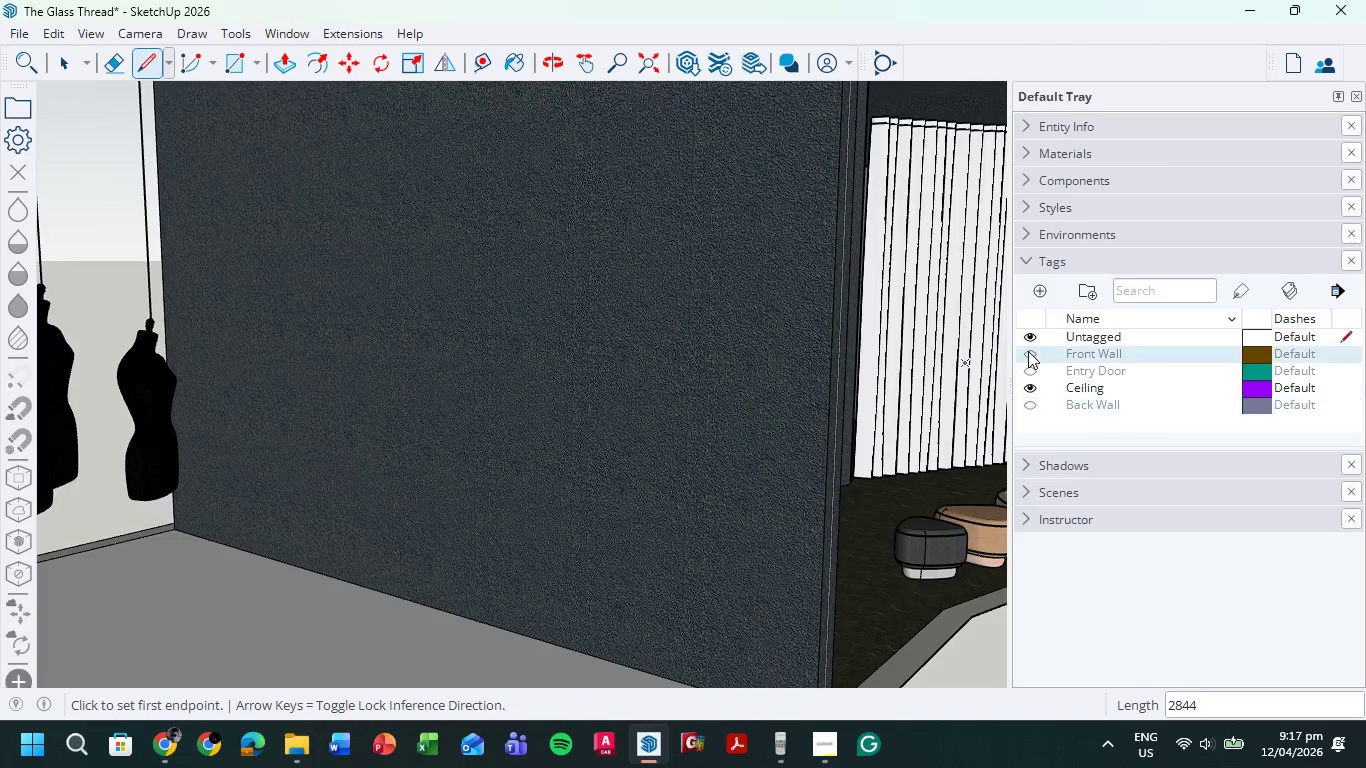 
scroll: coordinate [845, 358], scroll_direction: down, amount: 15.0
 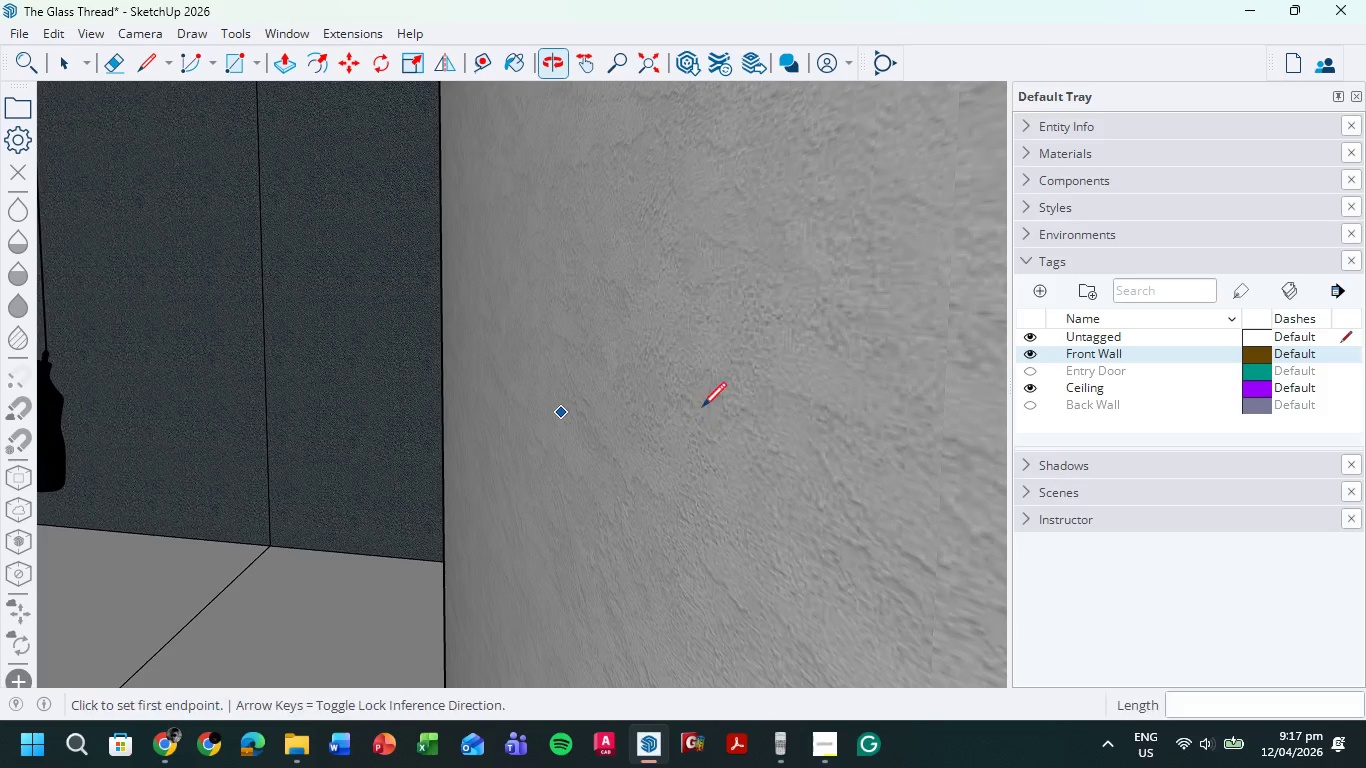 
hold_key(key=ShiftLeft, duration=0.67)
 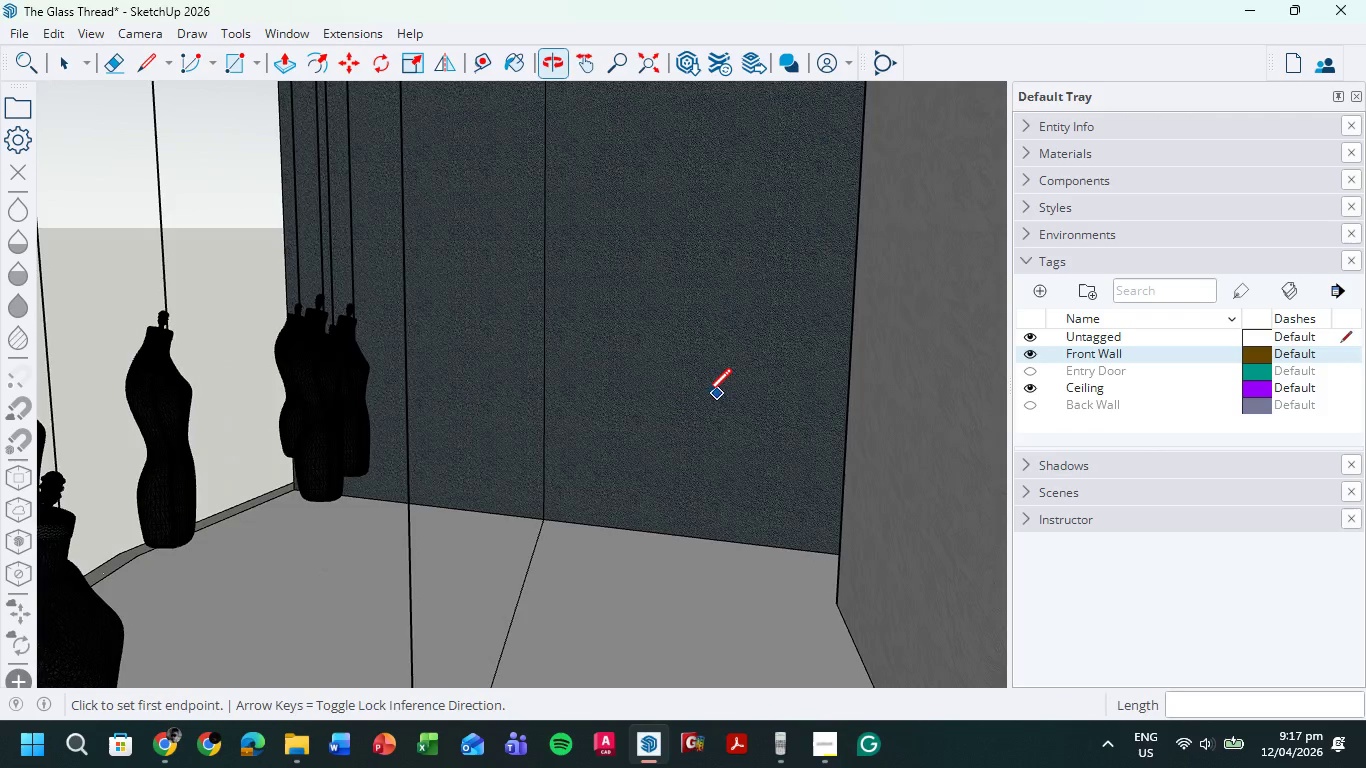 
hold_key(key=ShiftLeft, duration=0.55)
 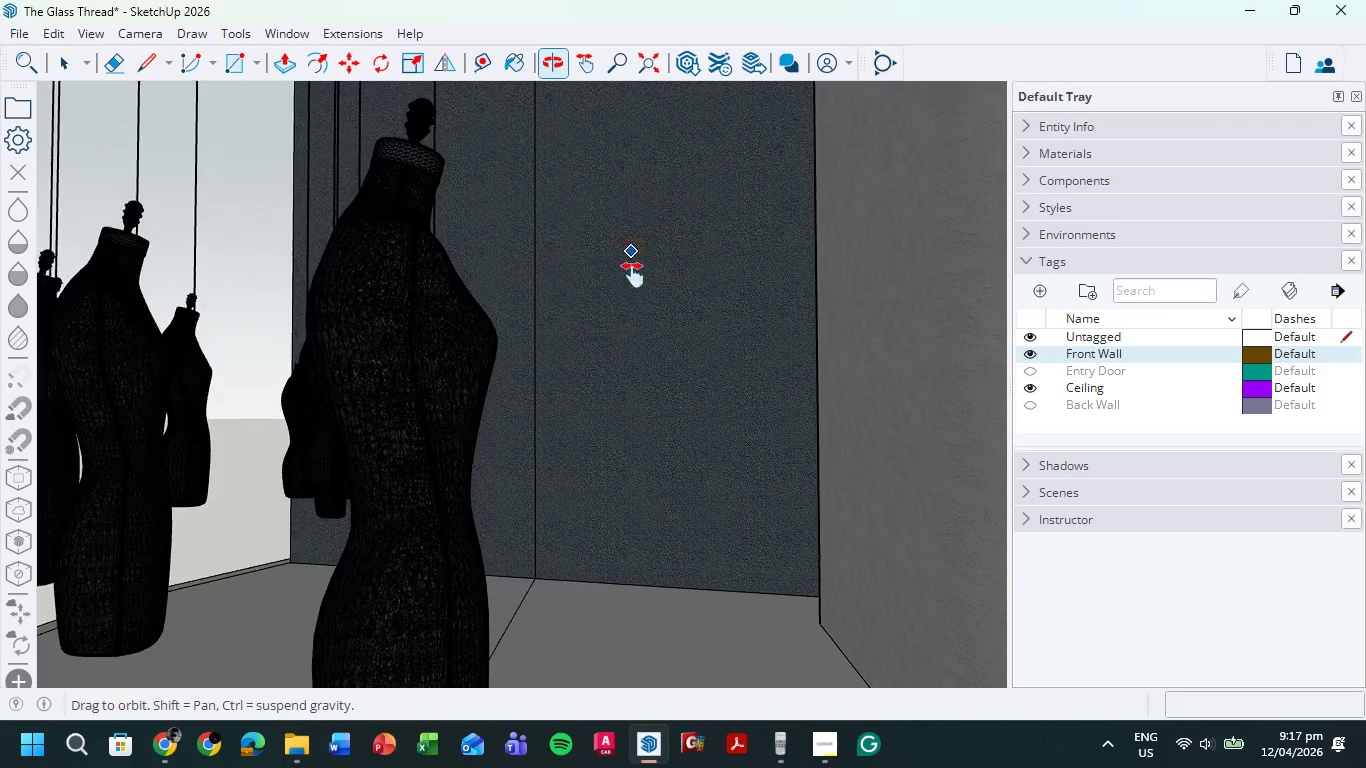 
scroll: coordinate [647, 178], scroll_direction: down, amount: 1.0
 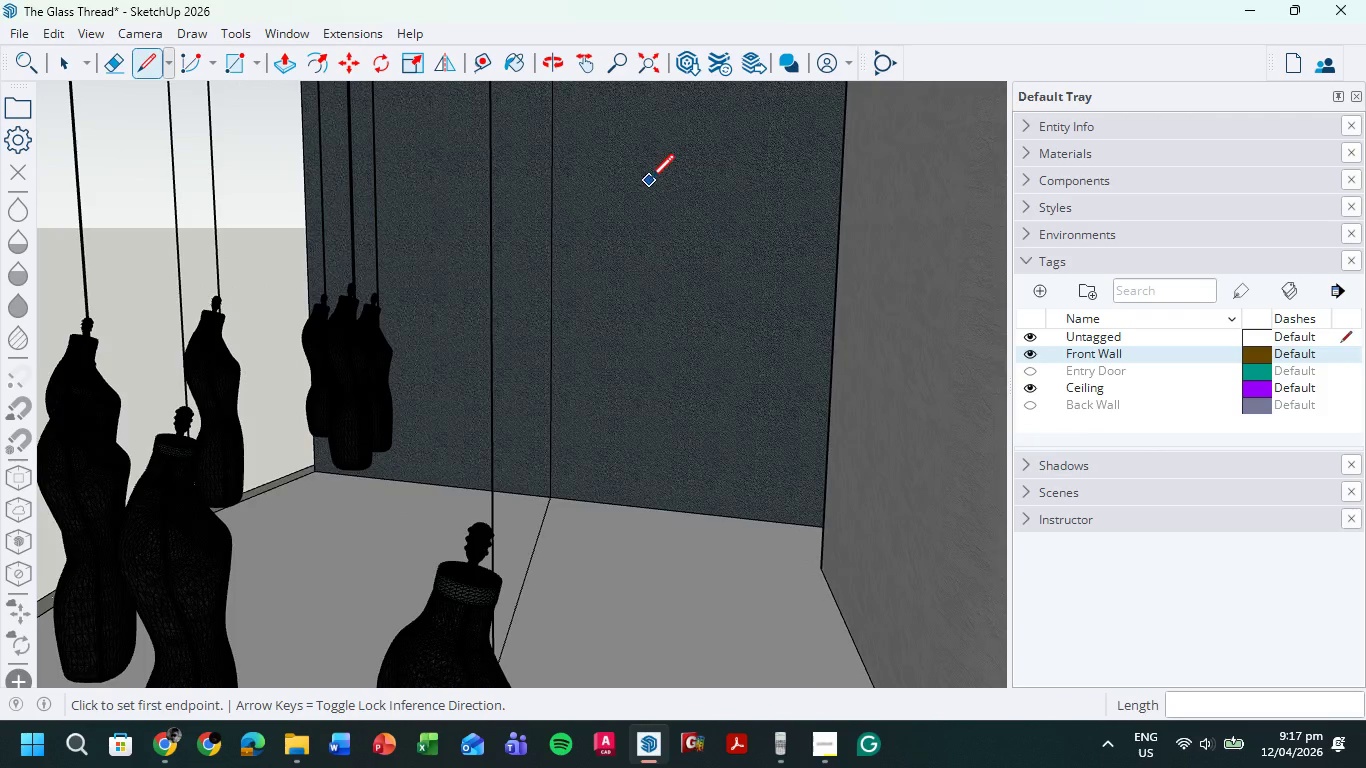 
hold_key(key=ShiftLeft, duration=0.8)
 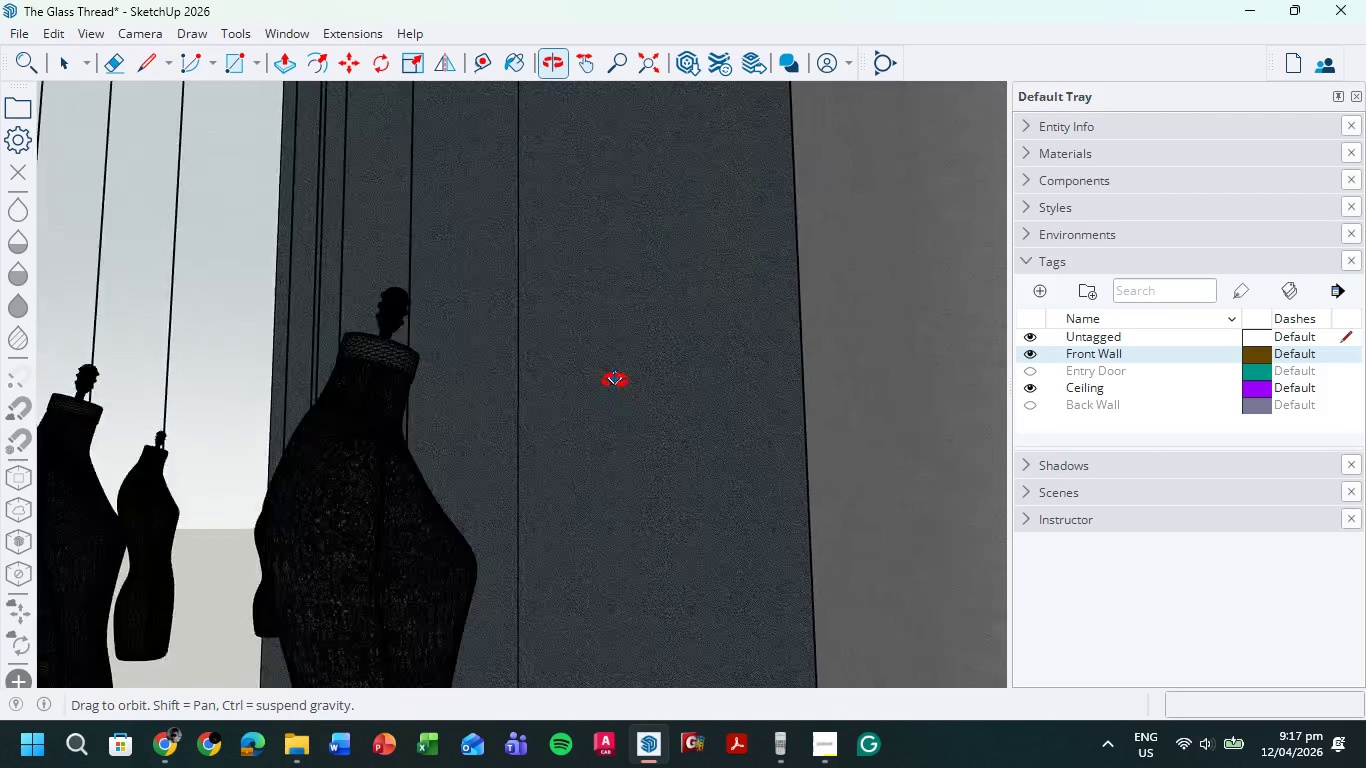 
hold_key(key=ShiftLeft, duration=0.58)
 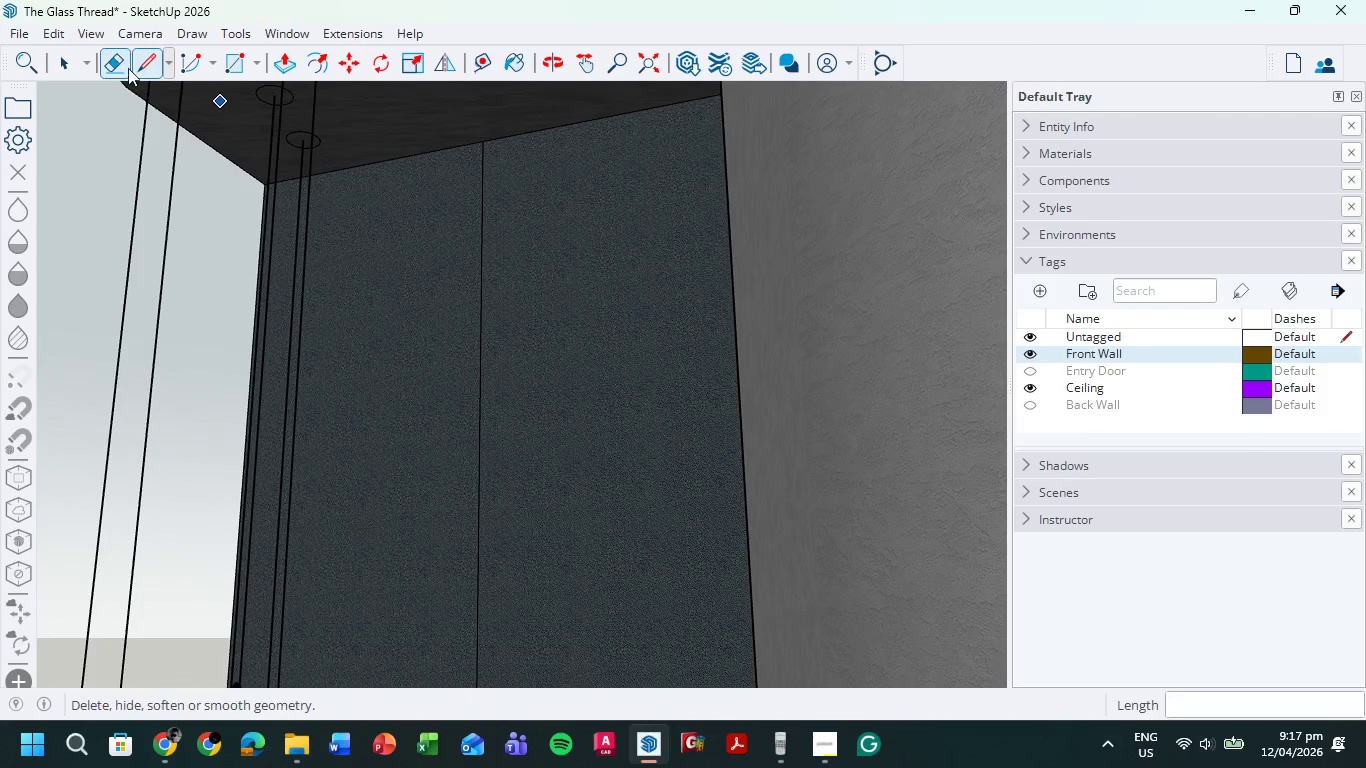 
left_click_drag(start_coordinate=[492, 253], to_coordinate=[480, 246])
 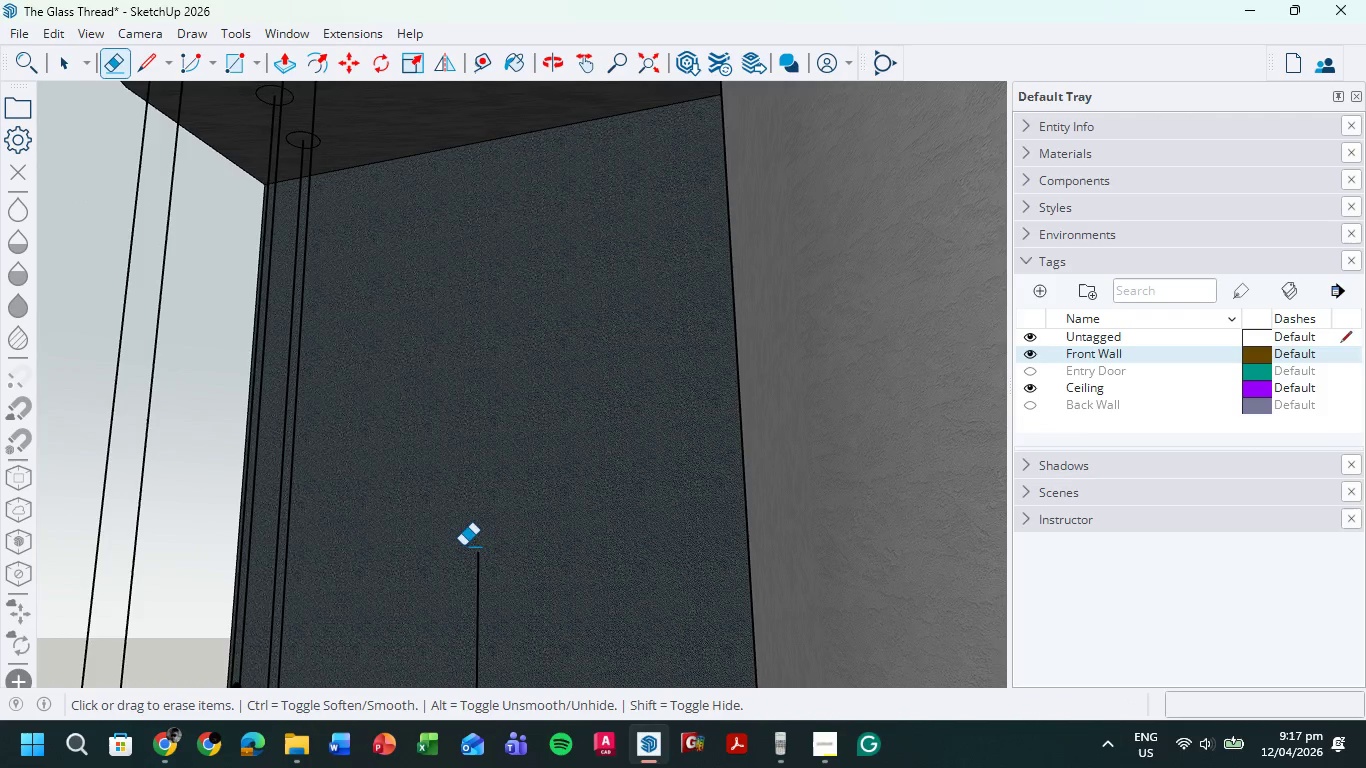 
left_click_drag(start_coordinate=[465, 551], to_coordinate=[483, 563])
 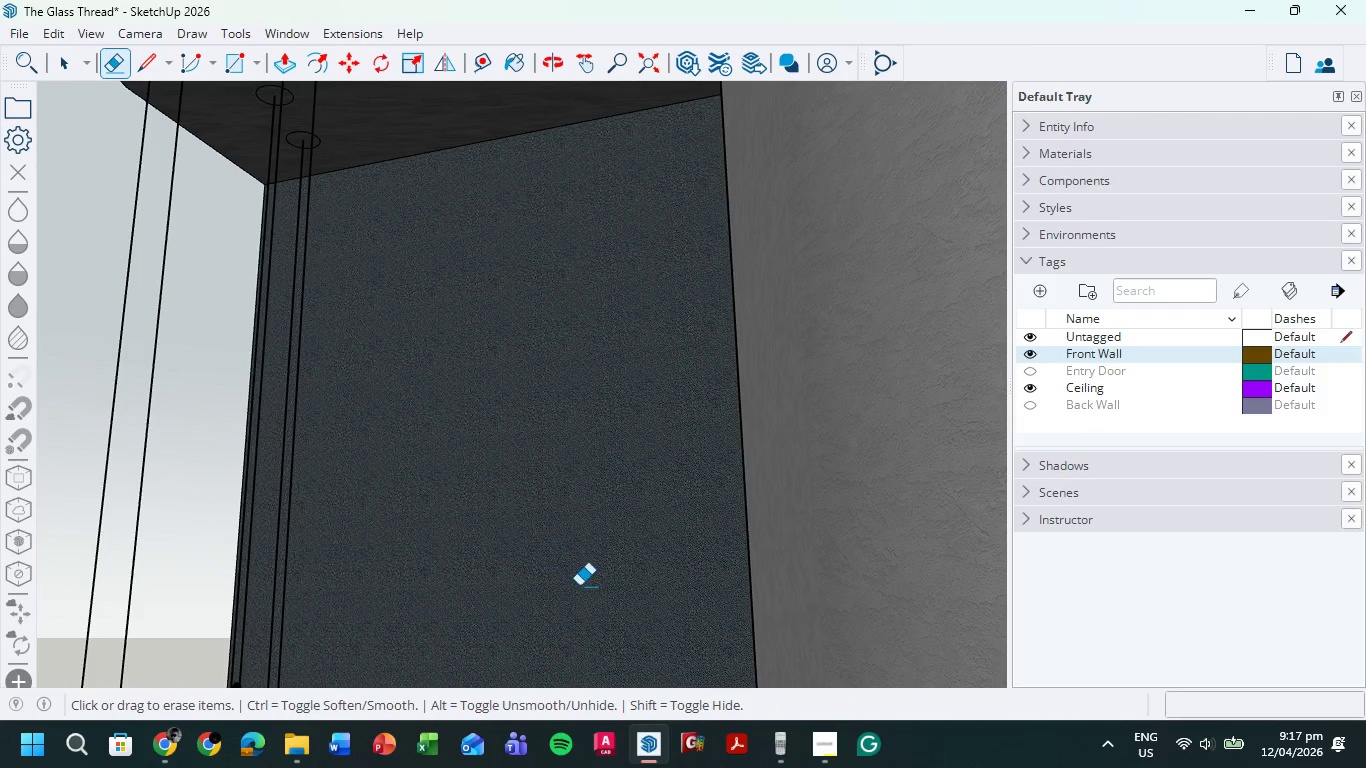 
hold_key(key=ShiftLeft, duration=0.55)
 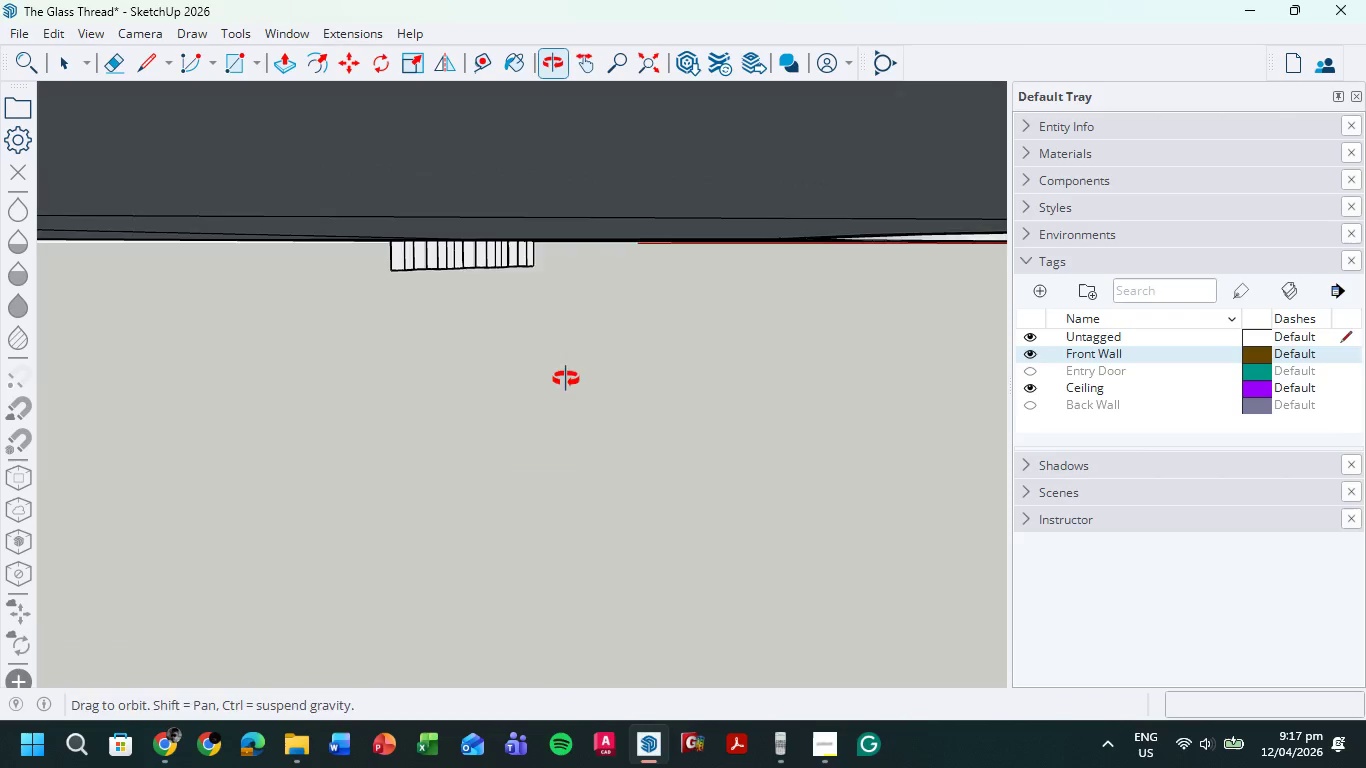 
hold_key(key=ShiftLeft, duration=0.86)
 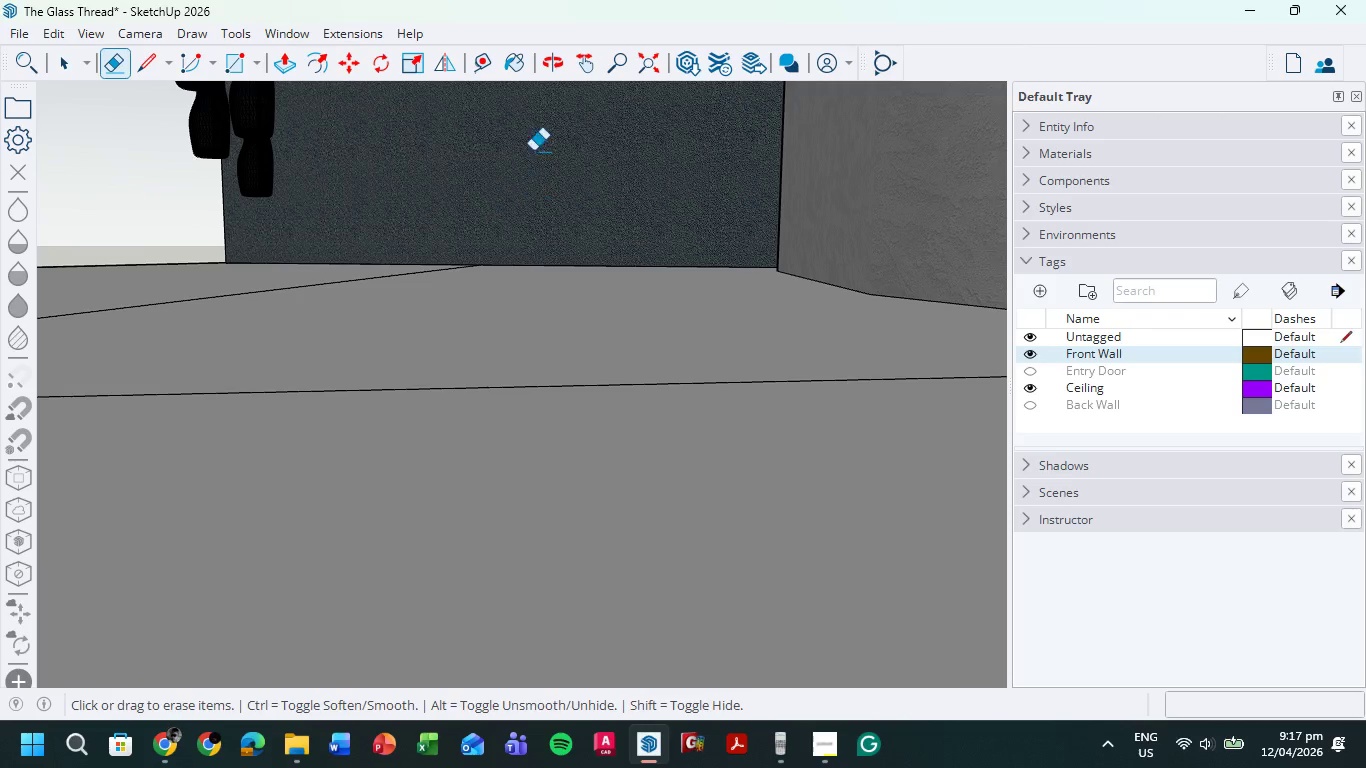 
hold_key(key=ShiftLeft, duration=0.94)
scroll: coordinate [535, 169], scroll_direction: up, amount: 1.0
 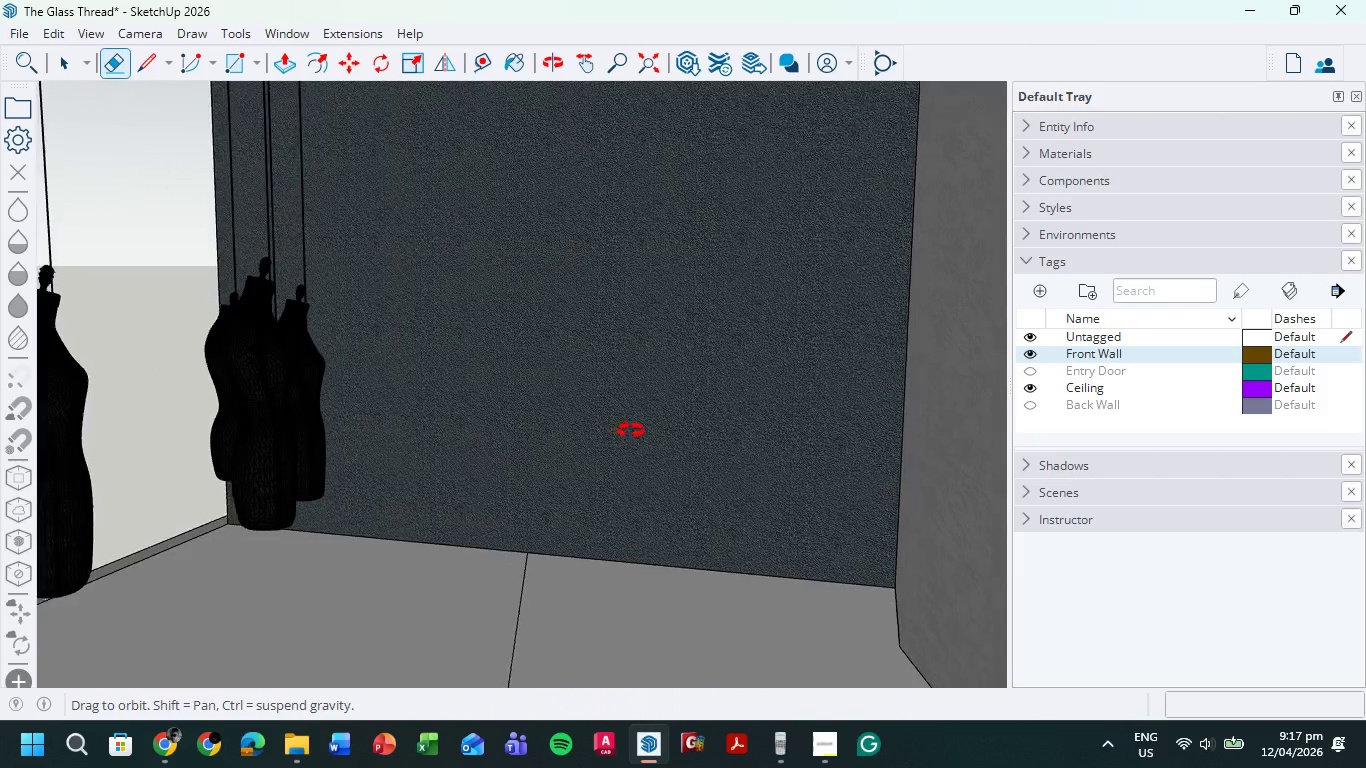 
hold_key(key=ShiftLeft, duration=0.67)
 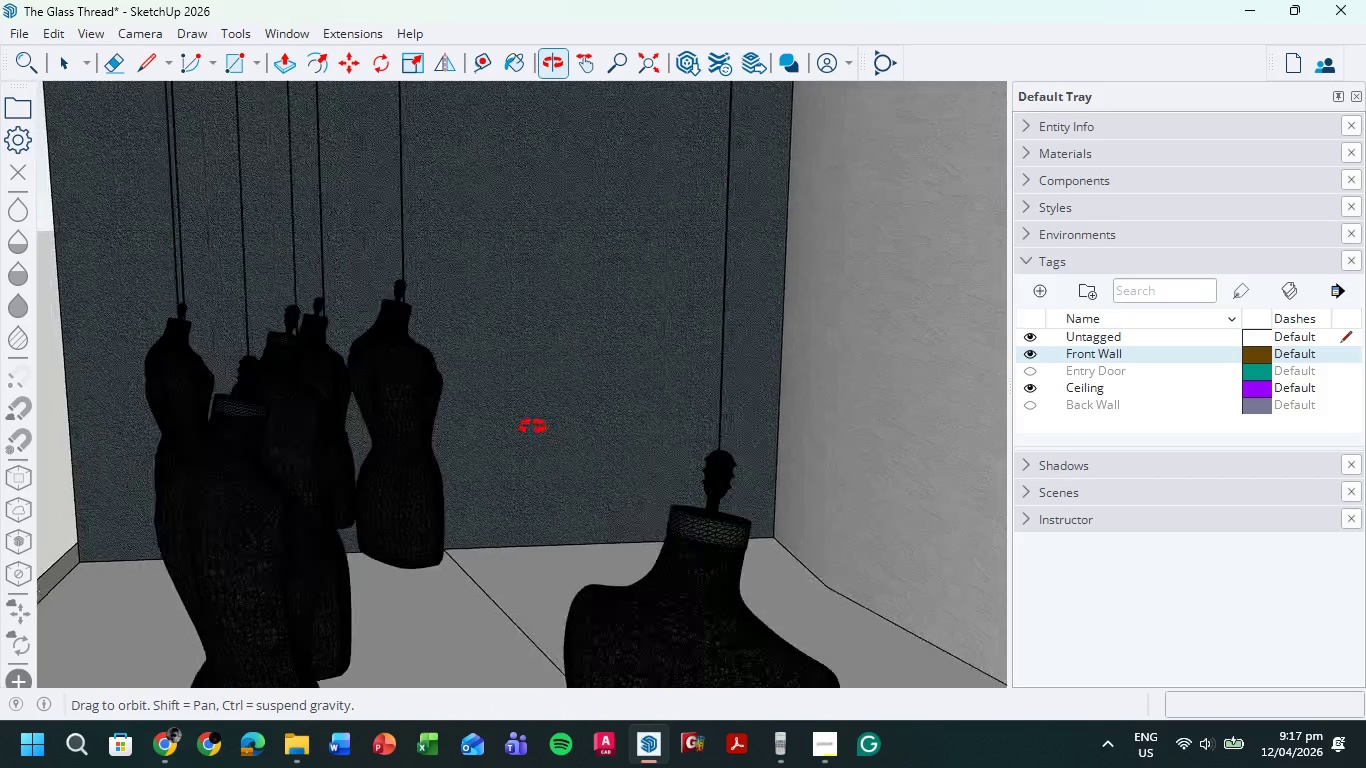 
hold_key(key=ShiftLeft, duration=0.78)
 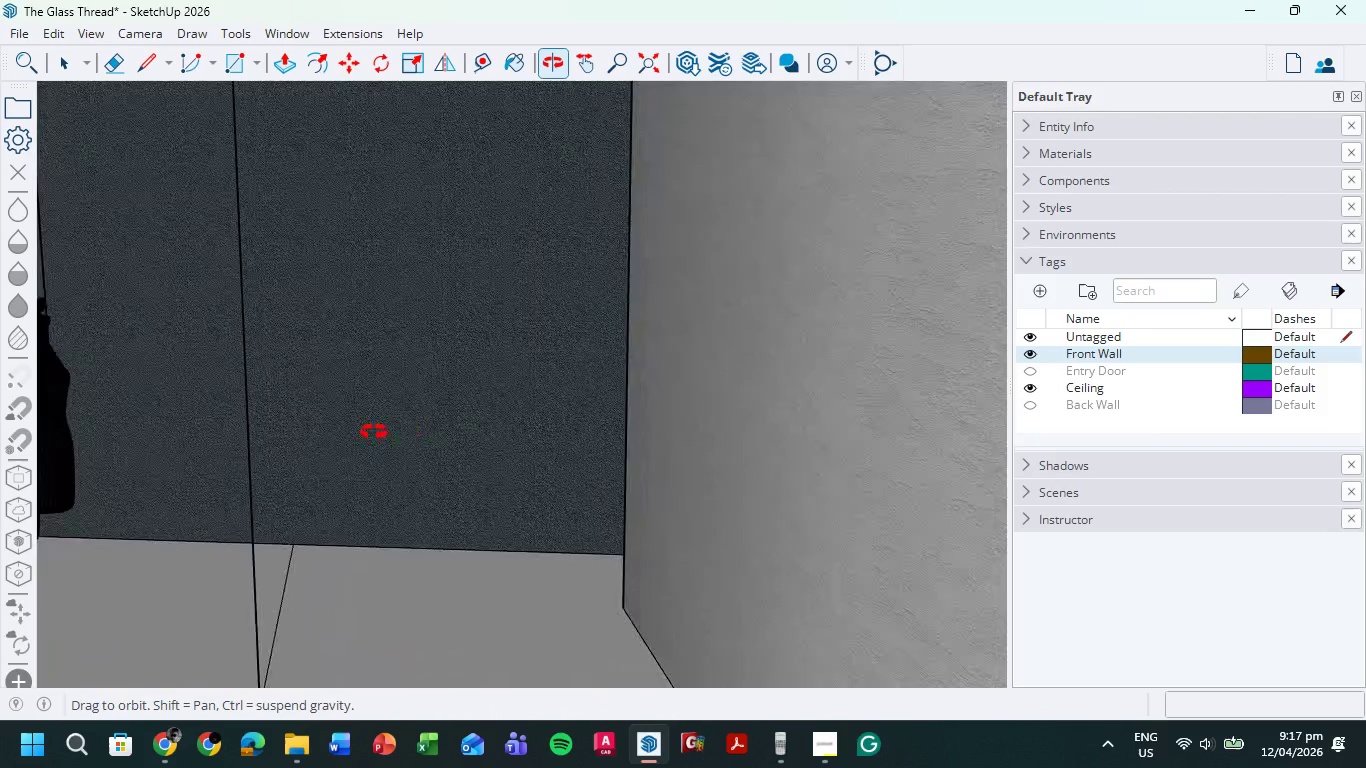 
hold_key(key=ShiftLeft, duration=0.84)
 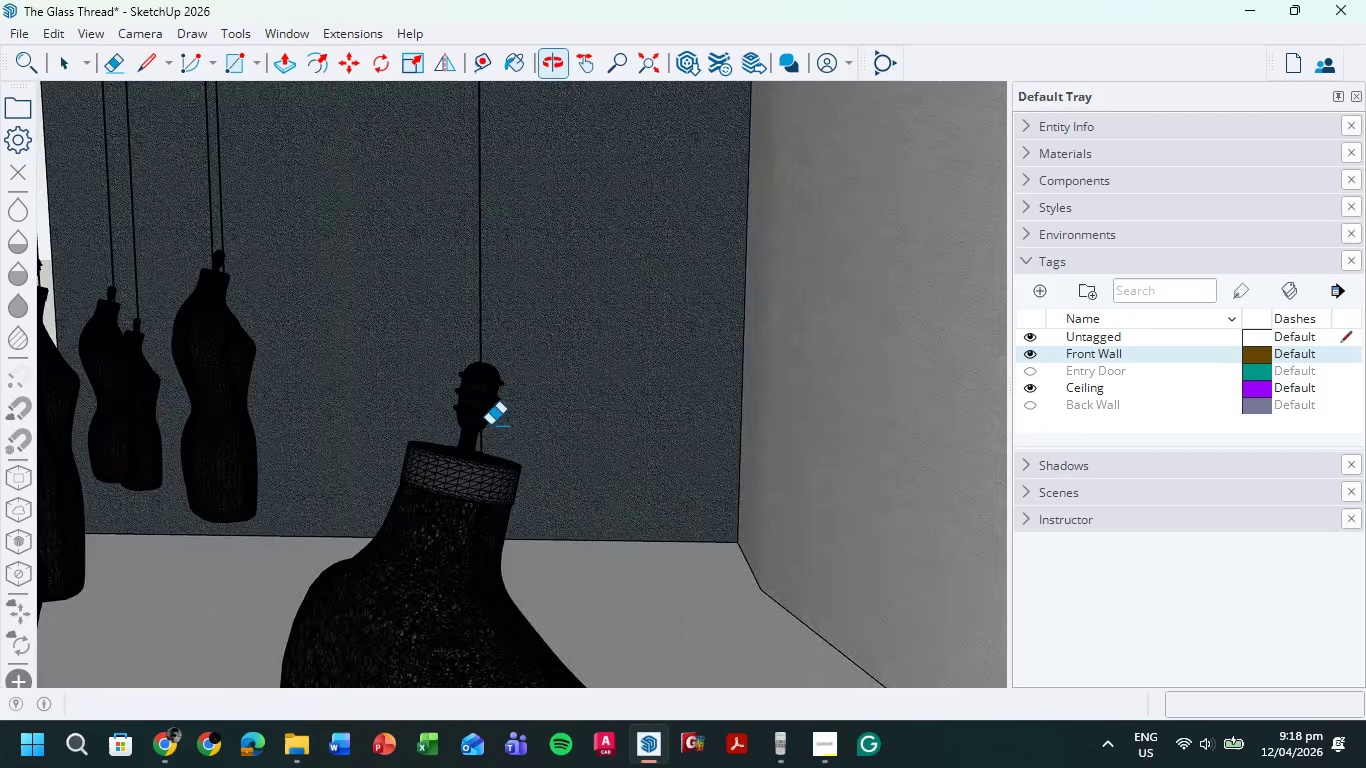 
scroll: coordinate [598, 405], scroll_direction: up, amount: 3.0
 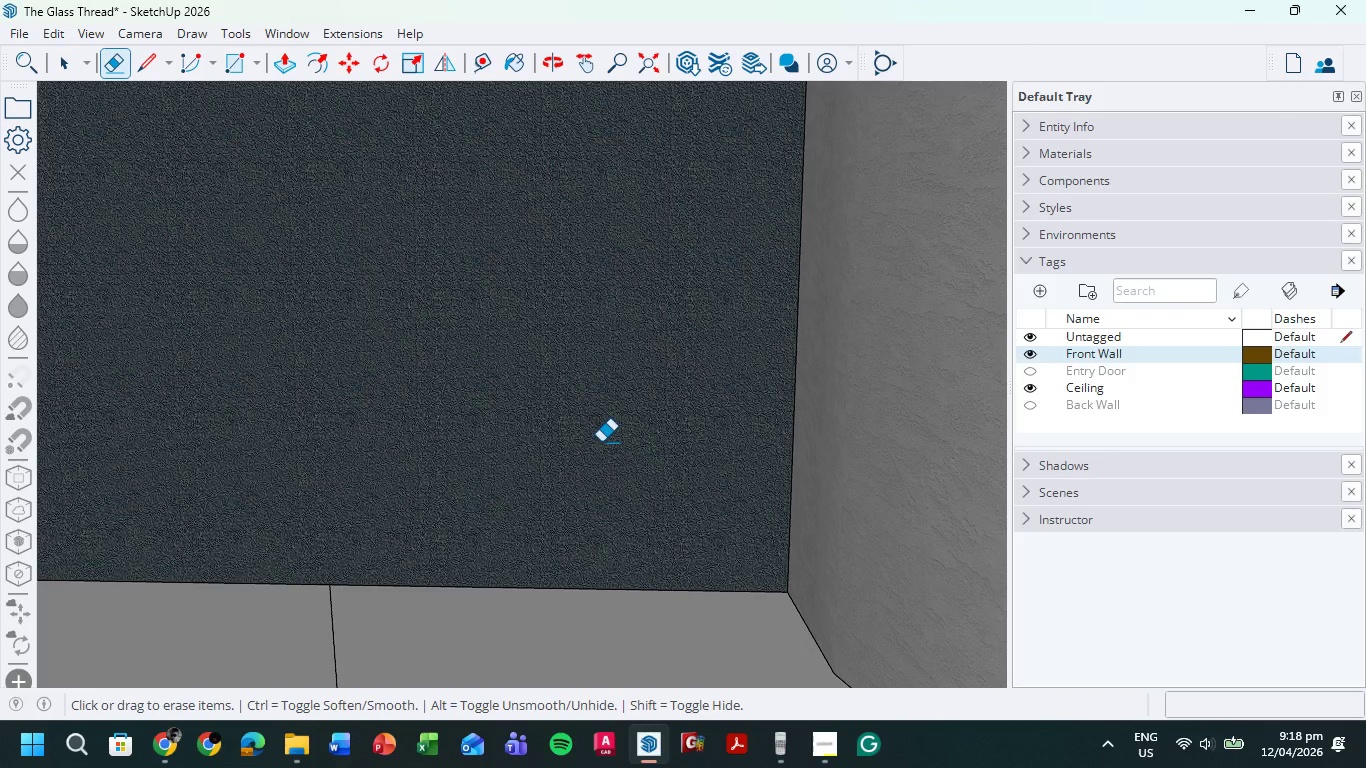 
key(L)
 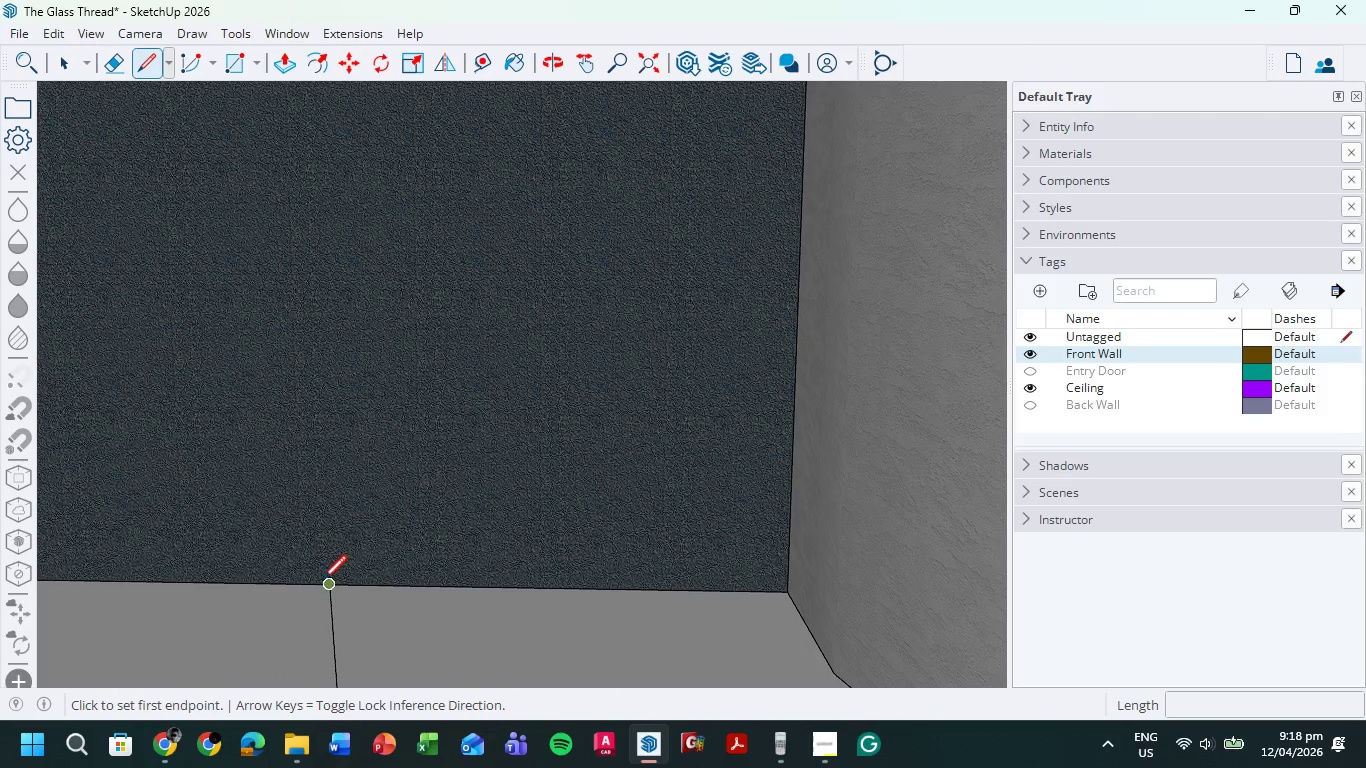 
left_click([324, 587])
 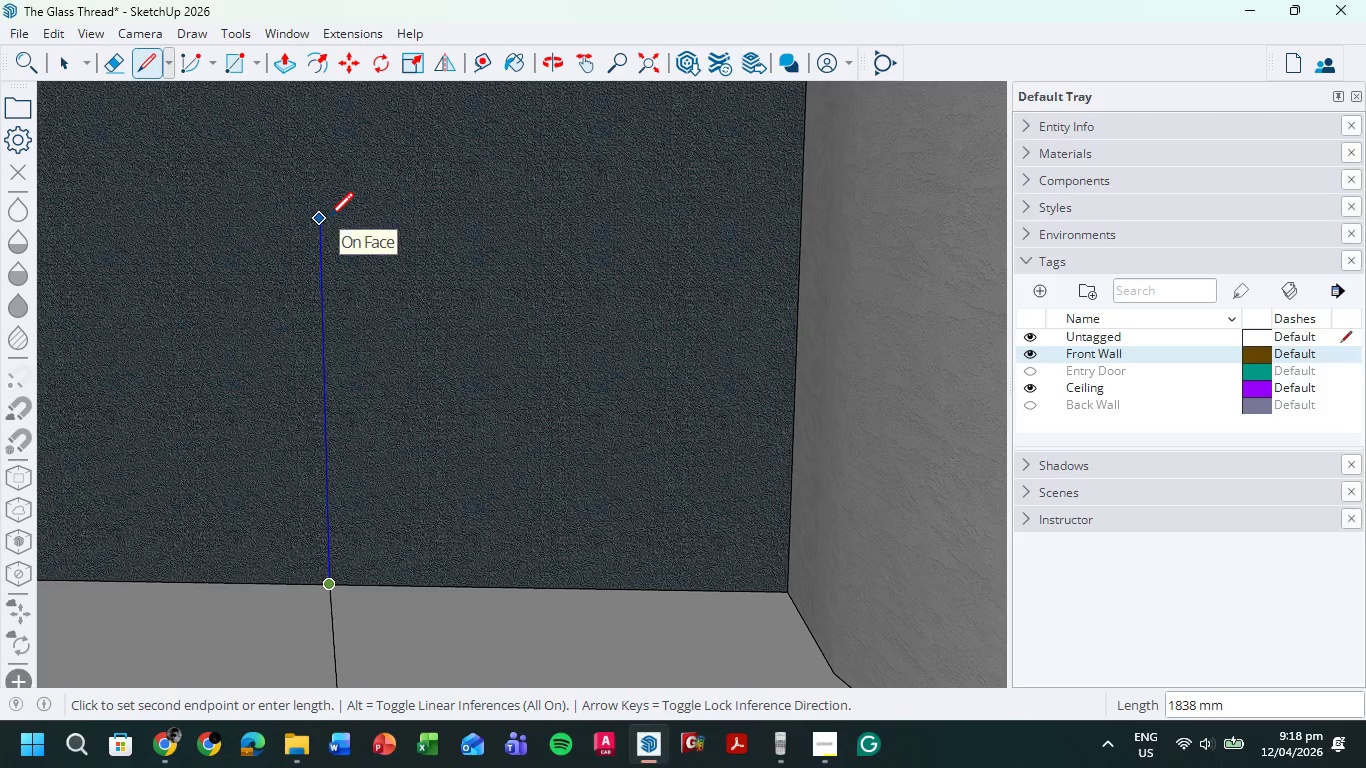 
key(Numpad2)
 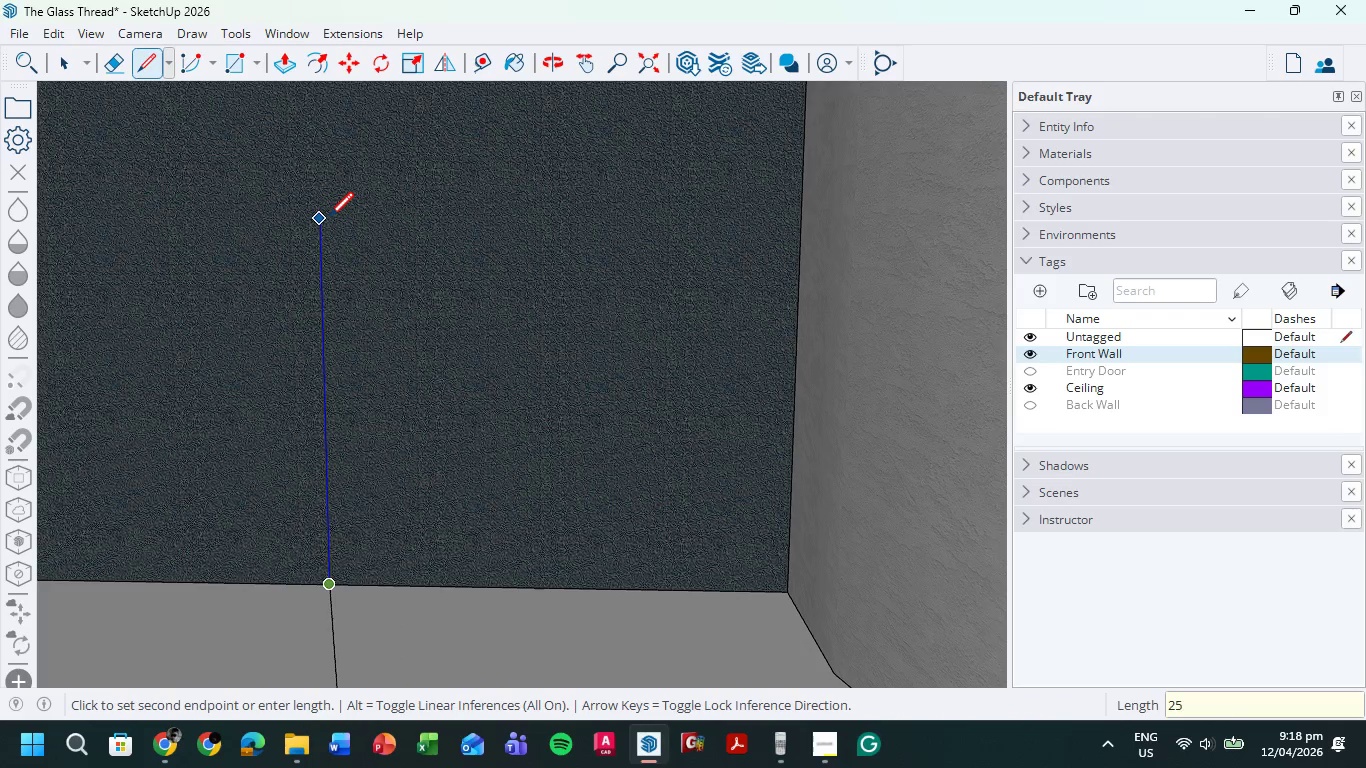 
key(Numpad5)
 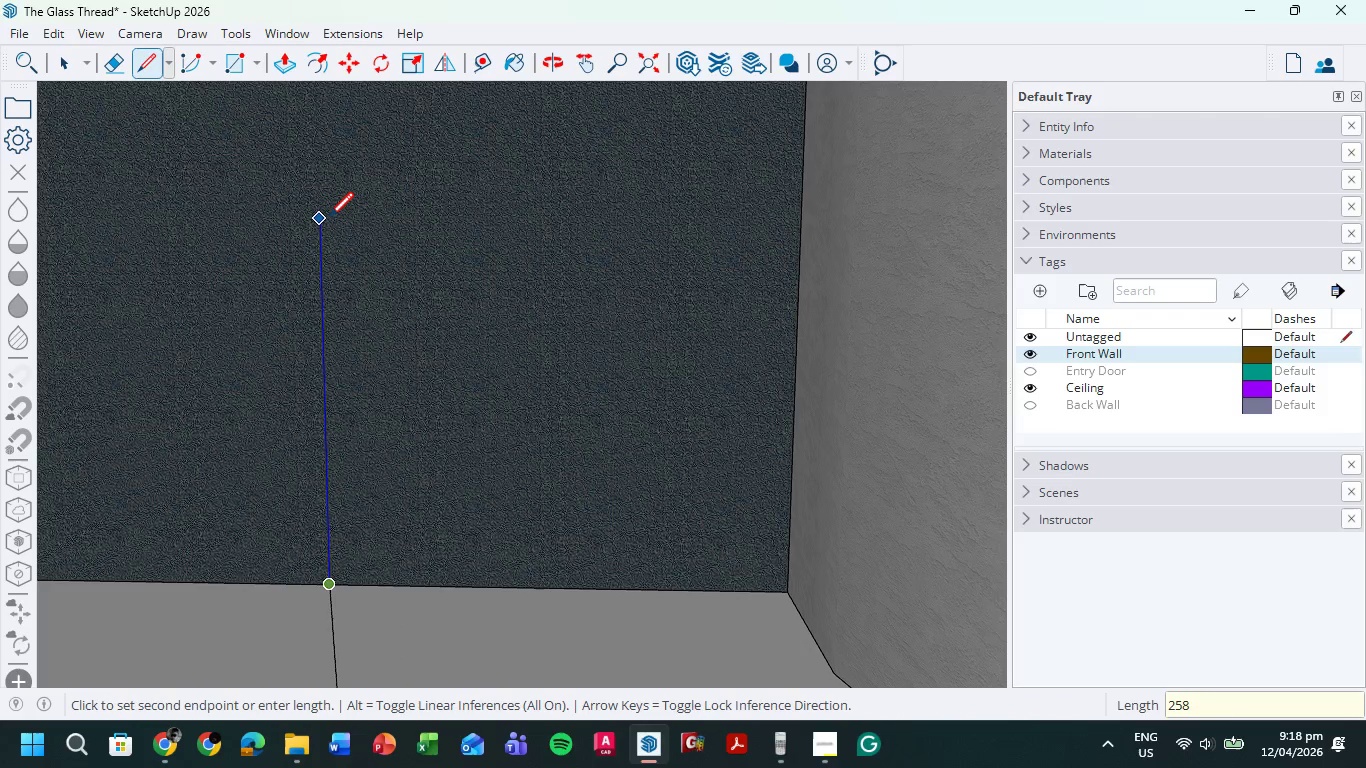 
key(Numpad8)
 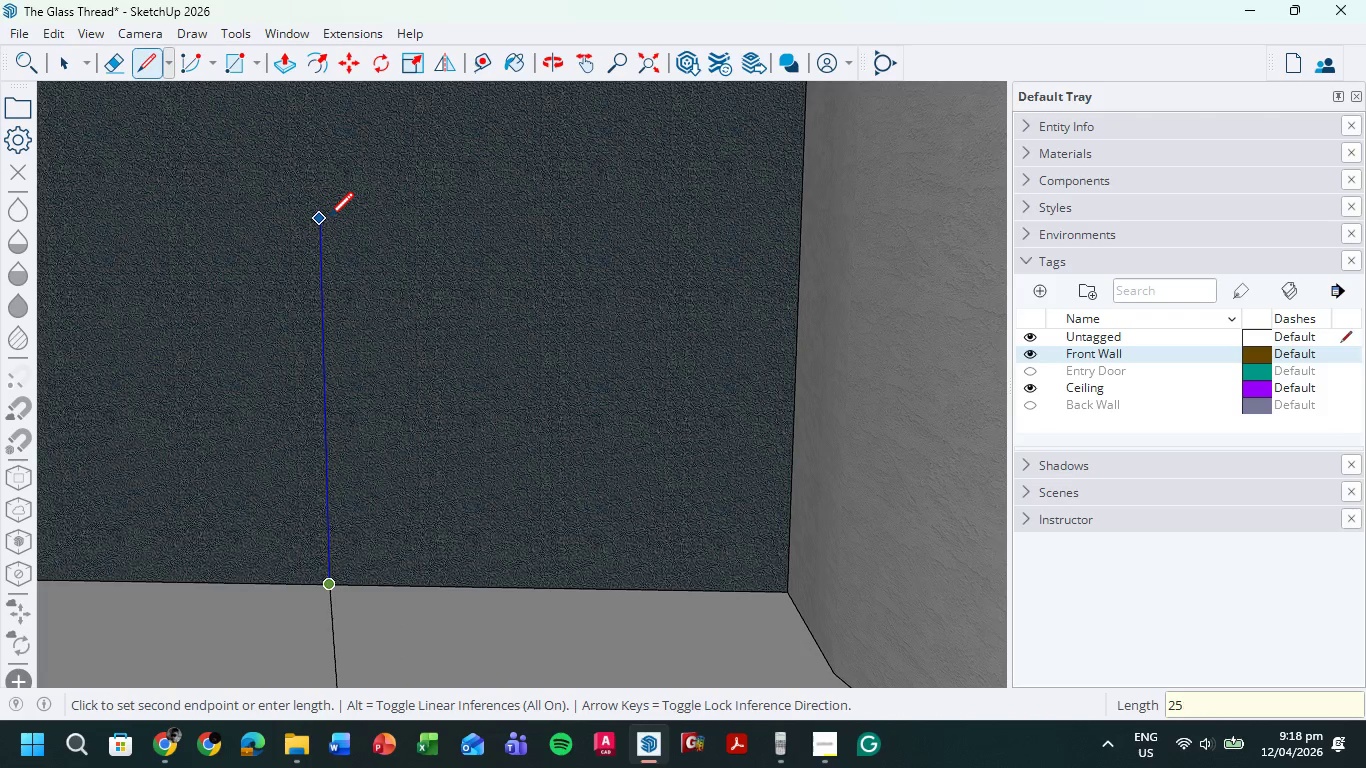 
key(Backspace)
 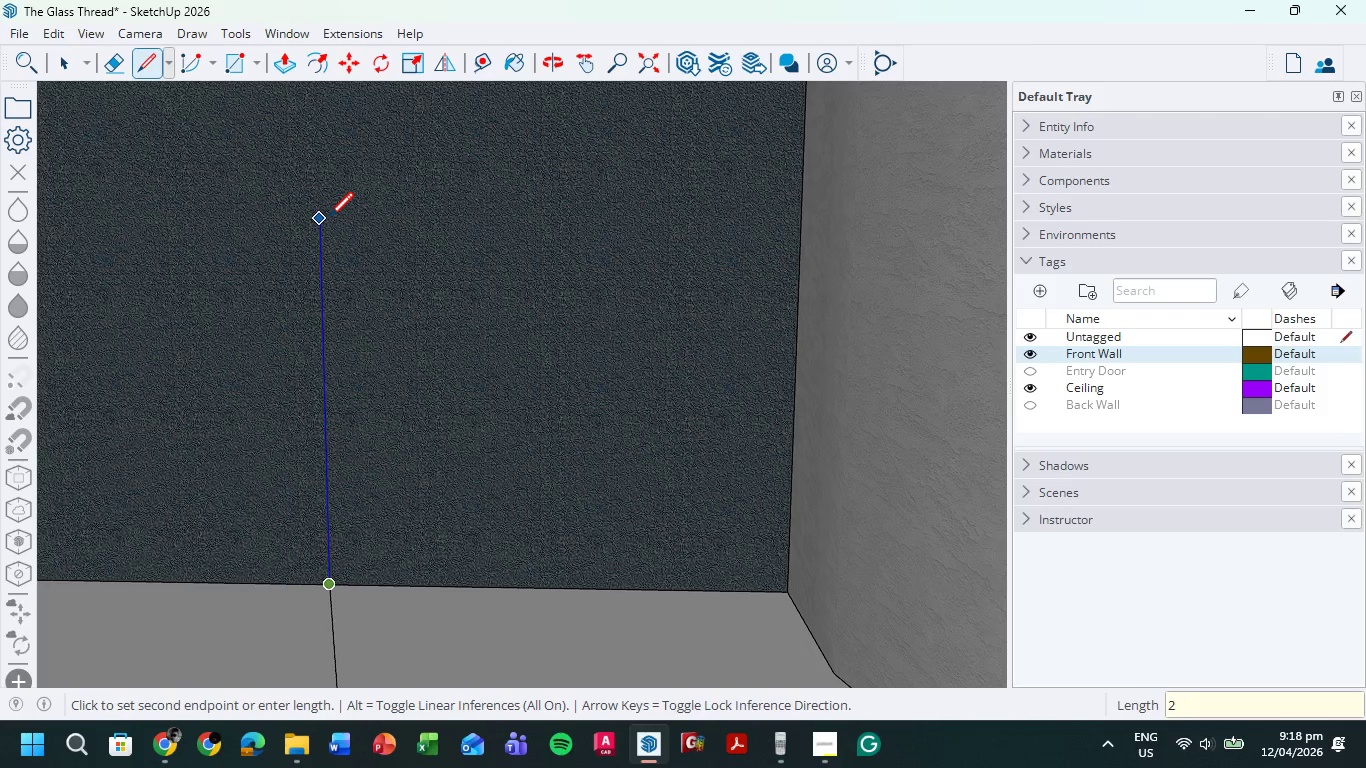 
key(Backspace)
 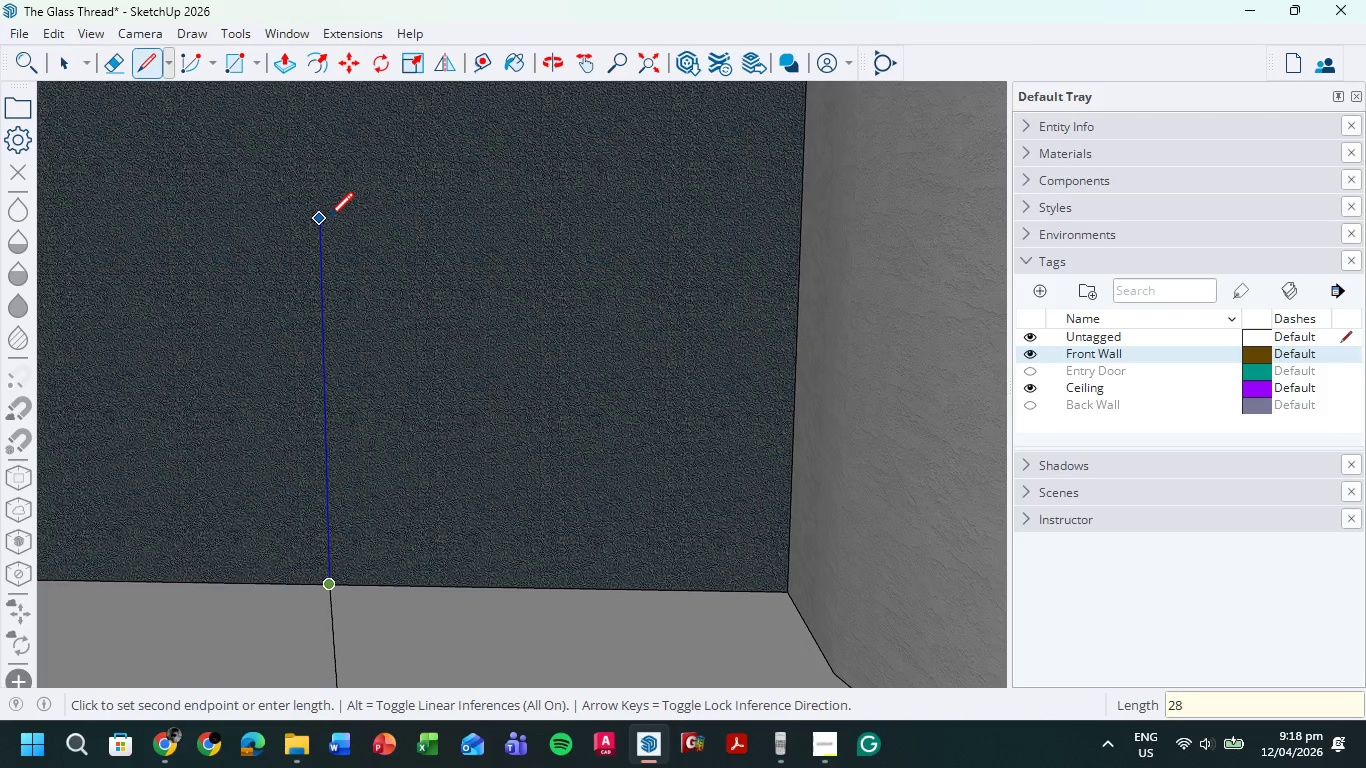 
key(Numpad8)
 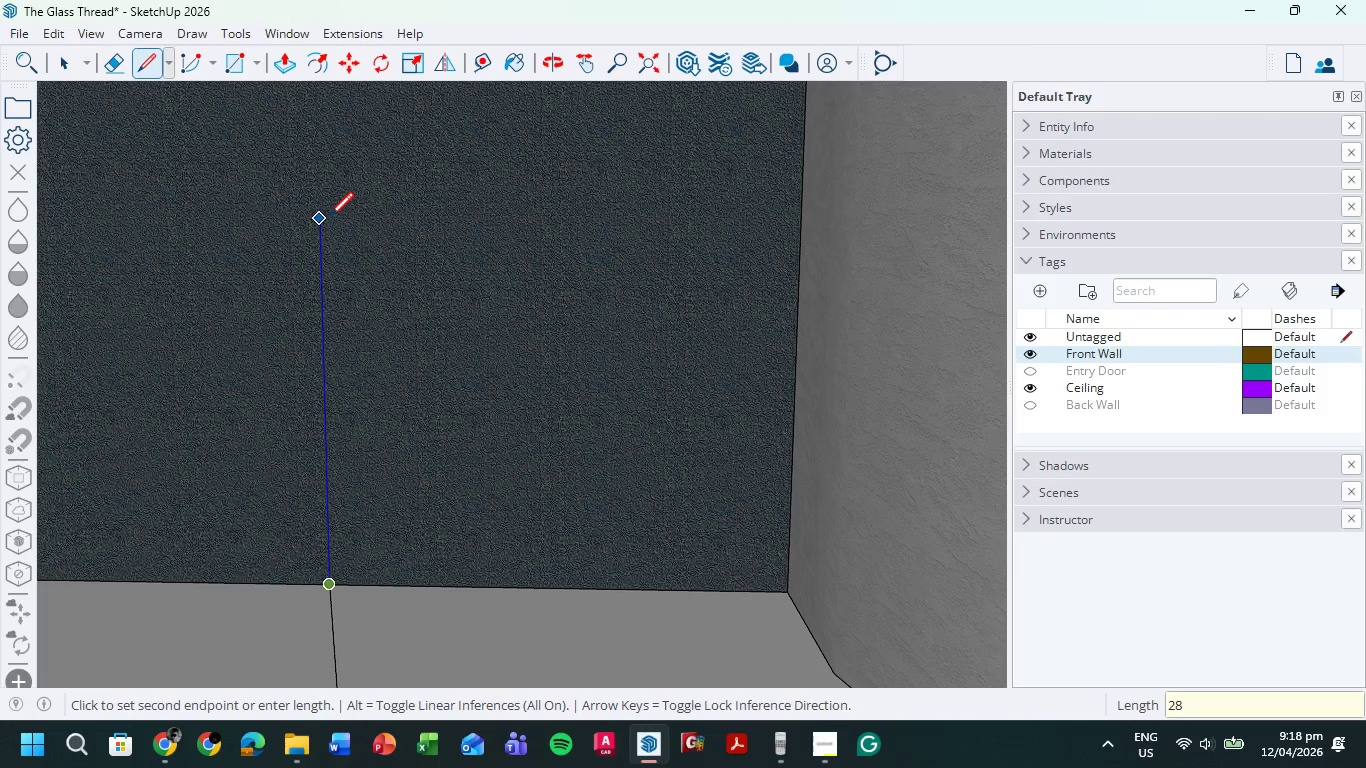 
key(Numpad4)
 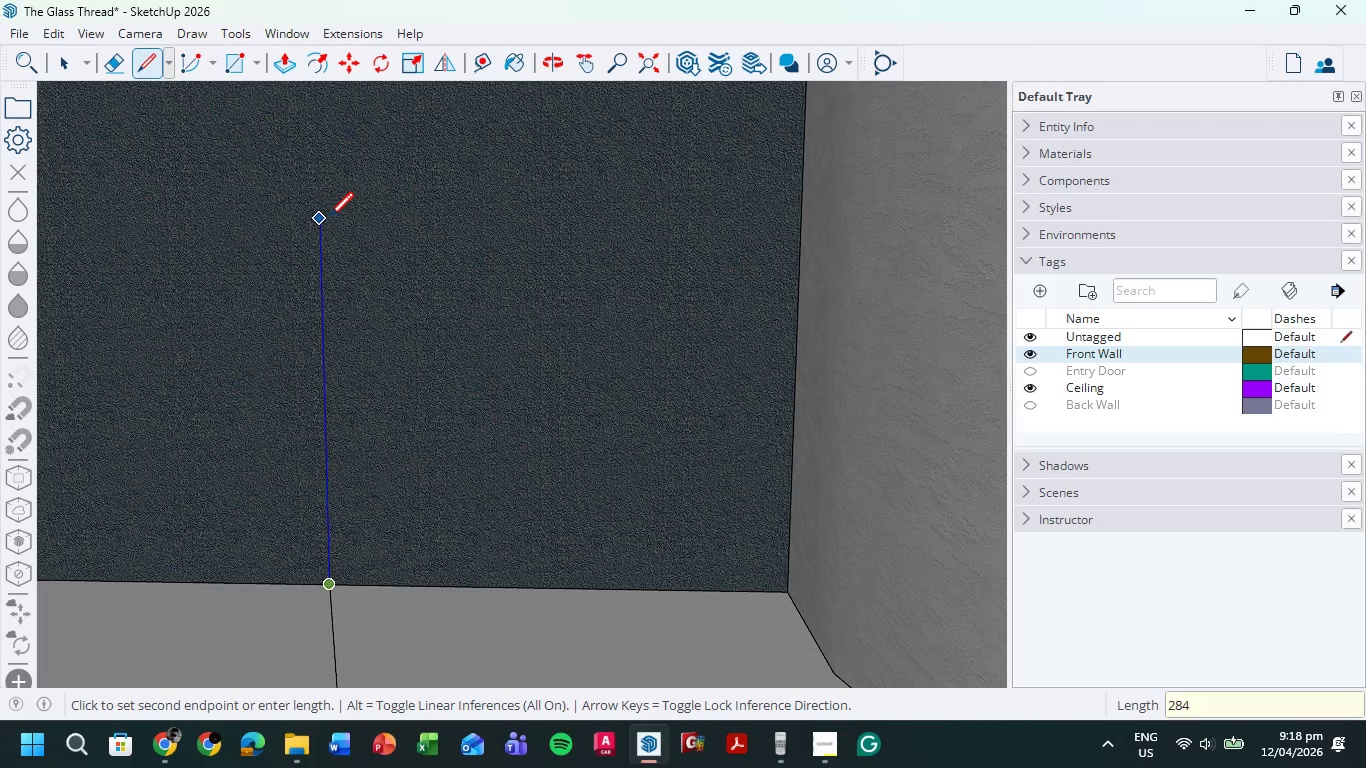 
key(Numpad4)
 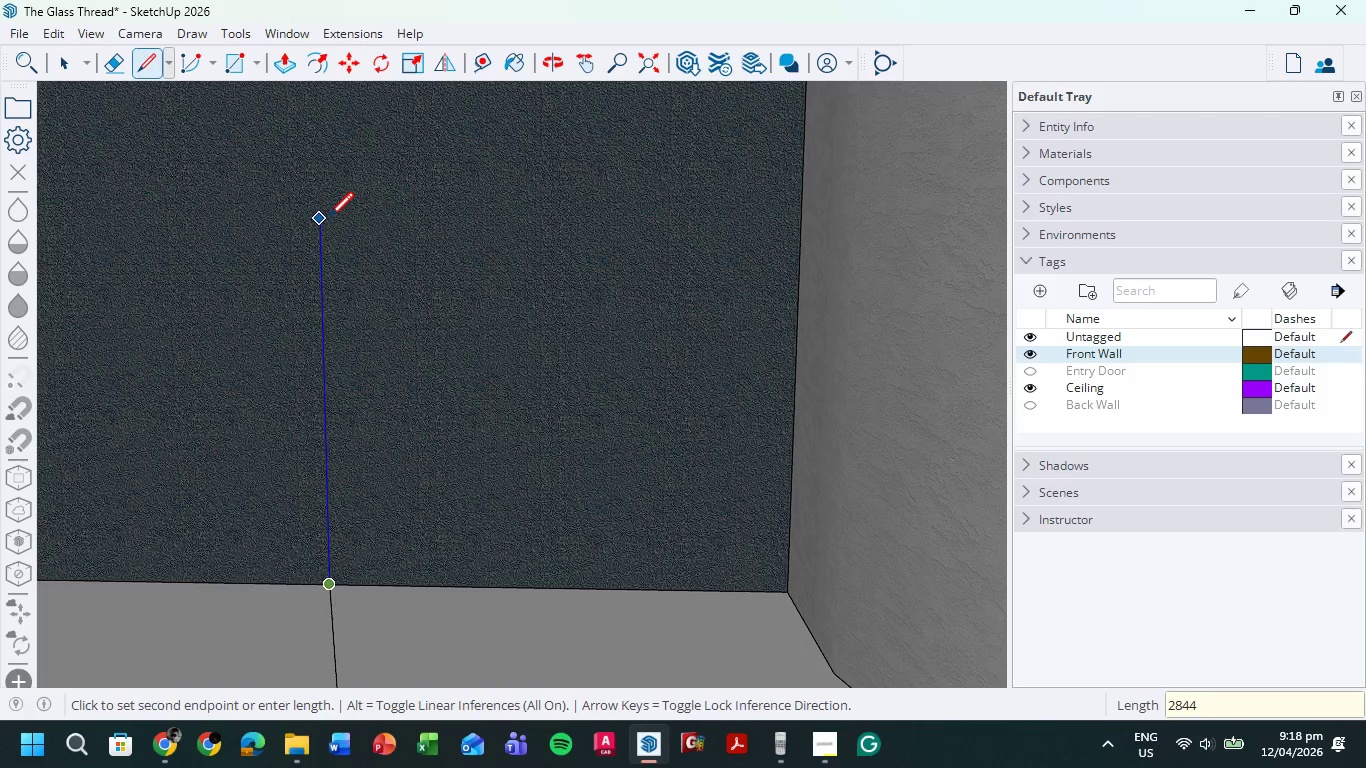 
key(NumpadEnter)
 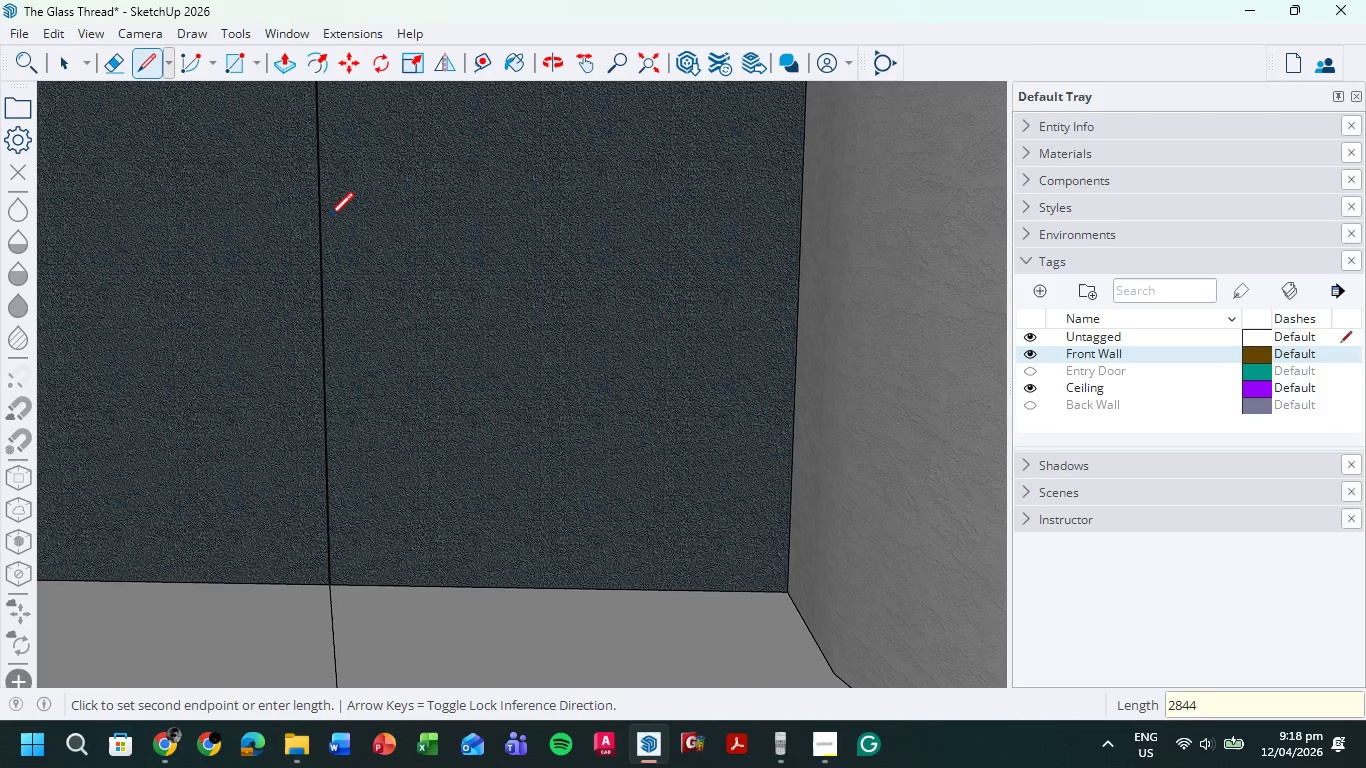 
scroll: coordinate [433, 210], scroll_direction: down, amount: 6.0
 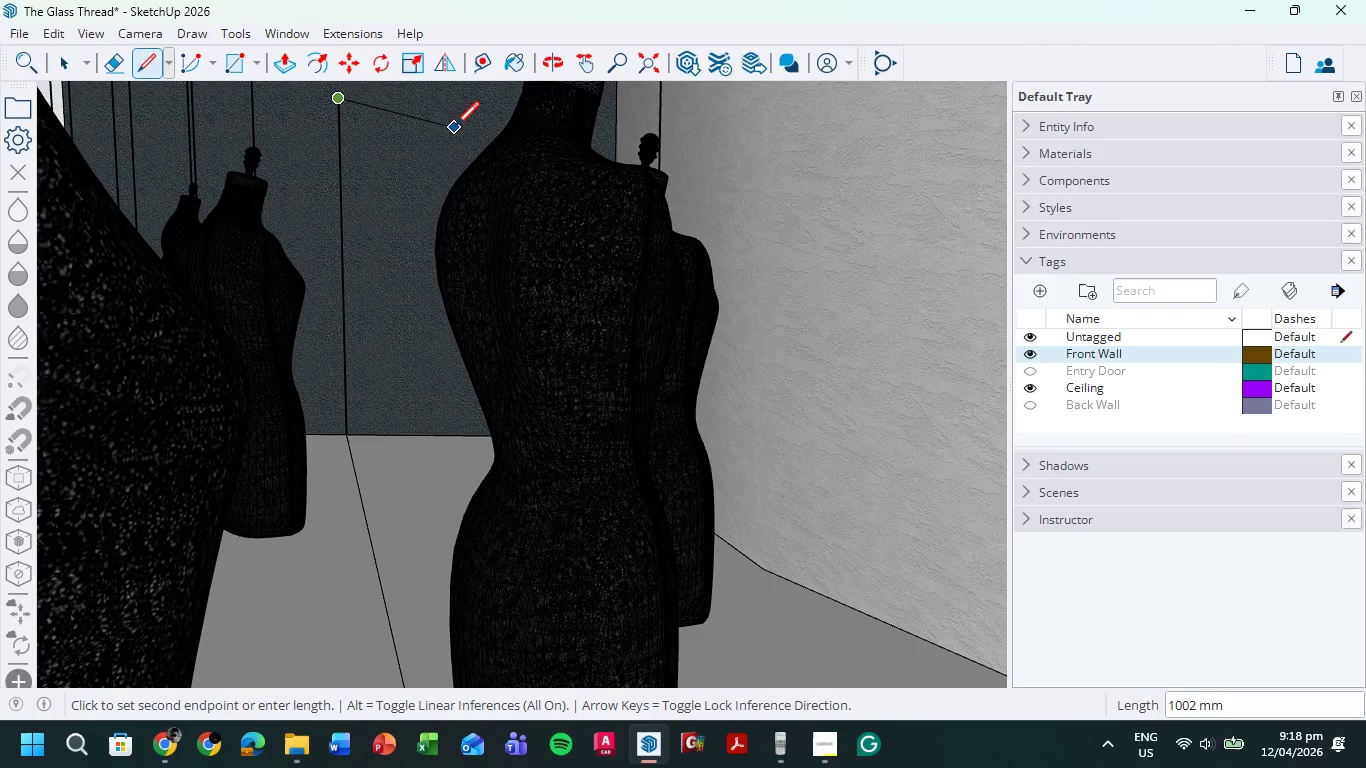 
hold_key(key=ShiftLeft, duration=0.38)
 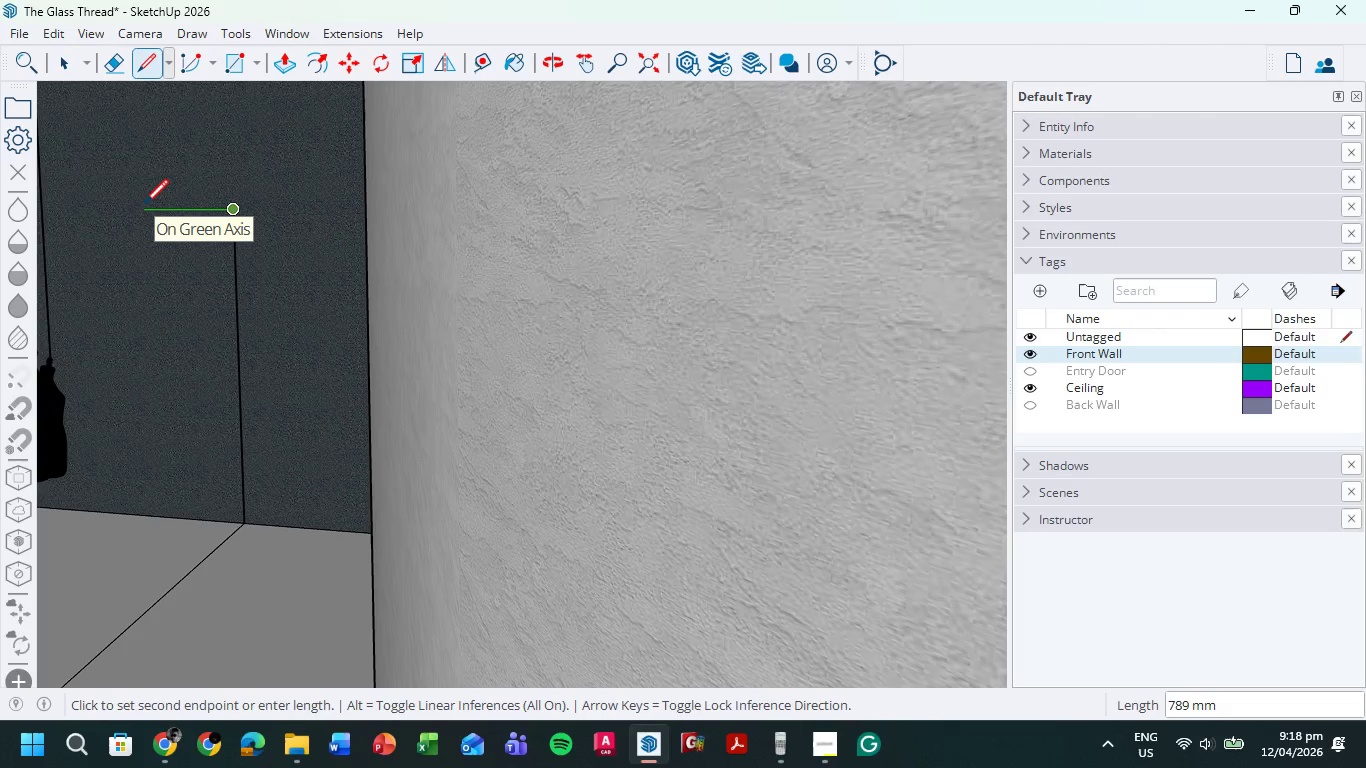 
wait(5.8)
 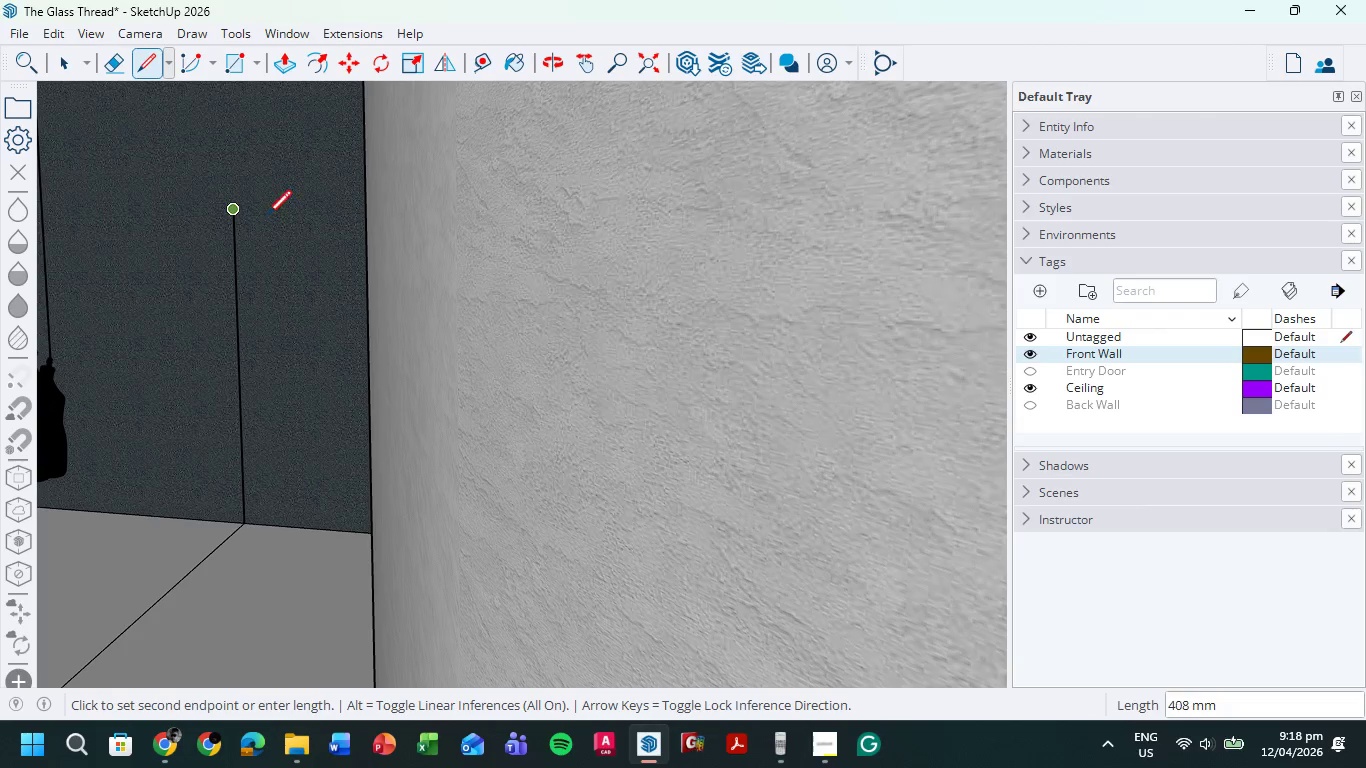 
key(Numpad8)
 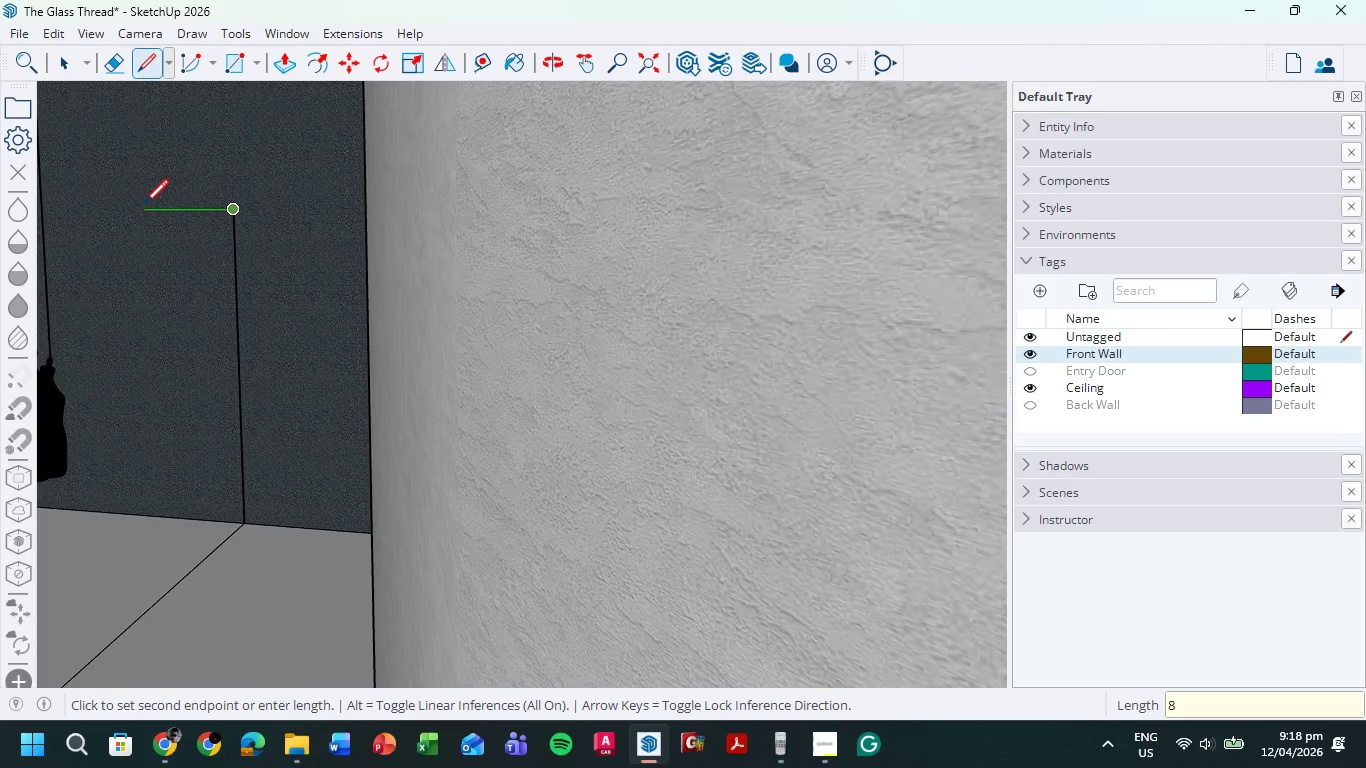 
key(Numpad1)
 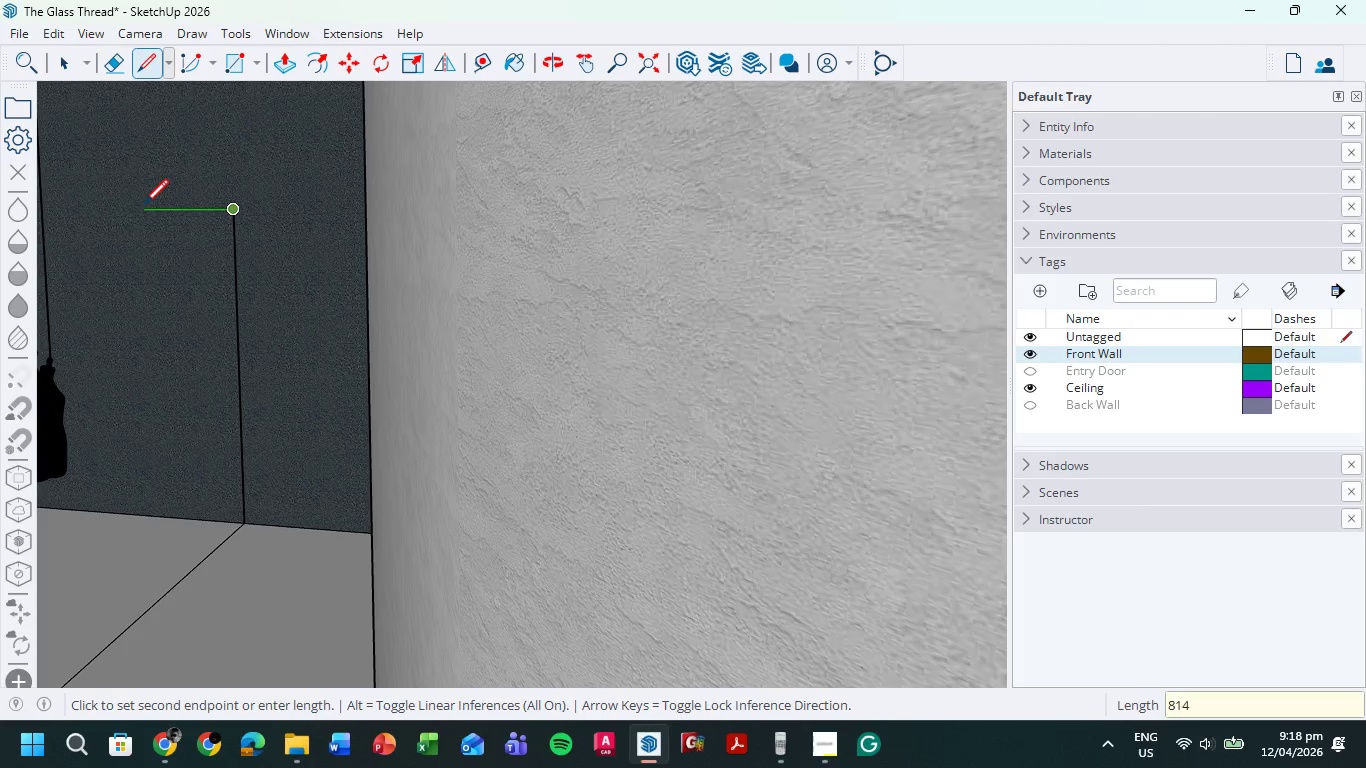 
key(Numpad4)
 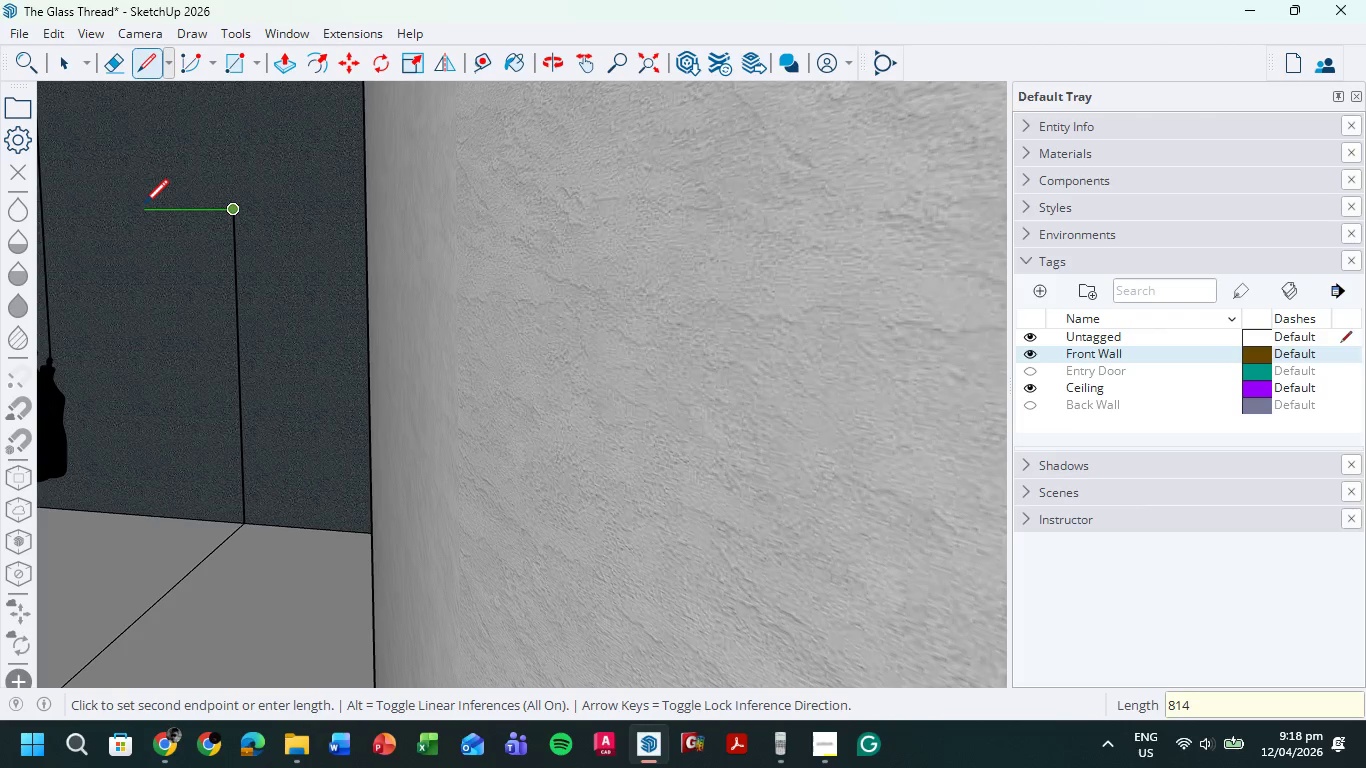 
key(NumpadEnter)
 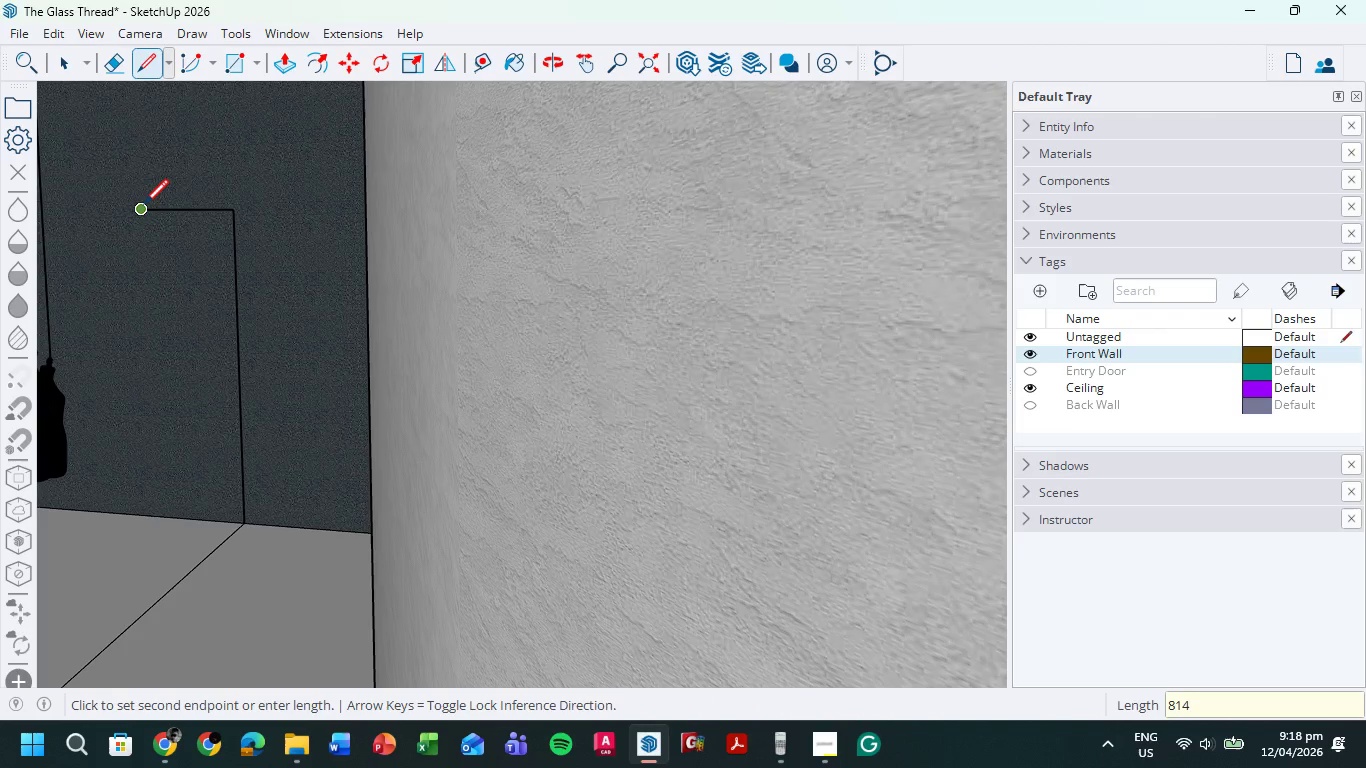 
left_click([144, 206])
 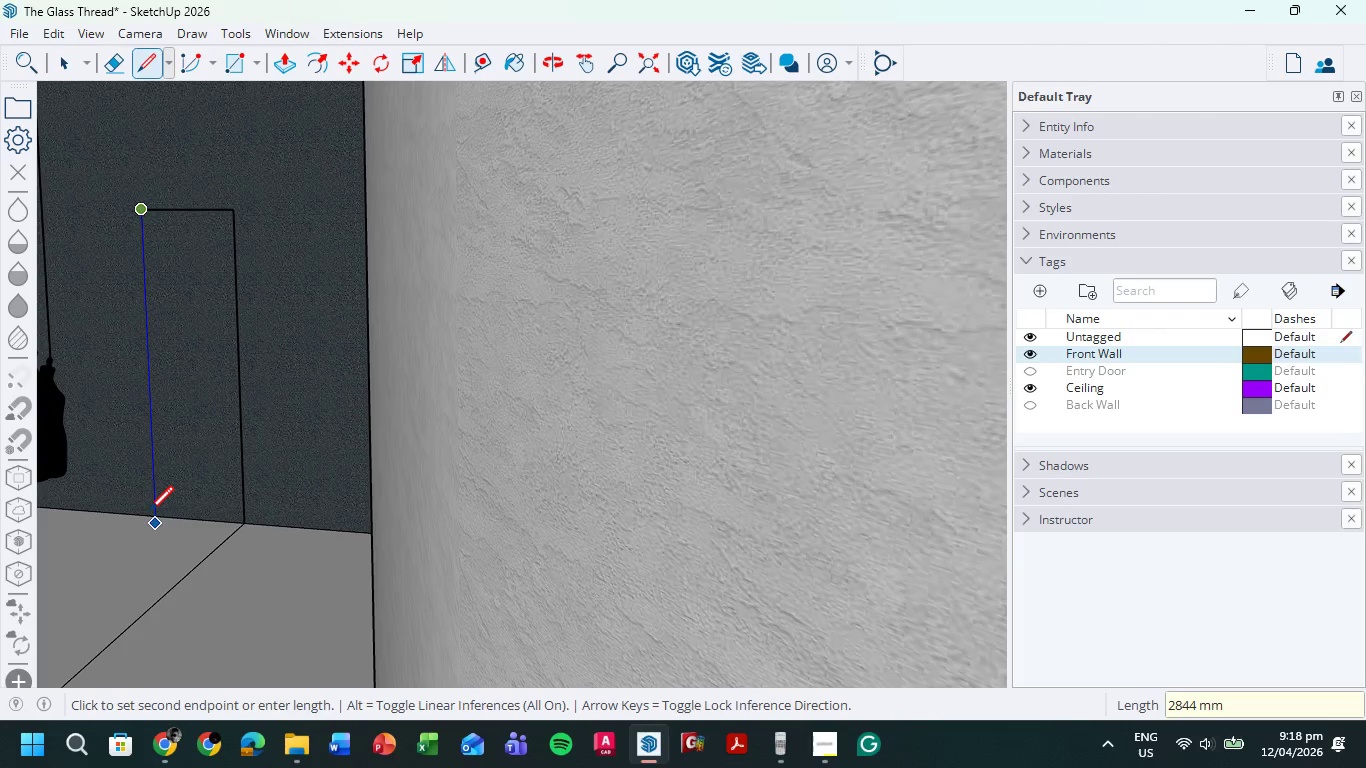 
left_click([150, 520])
 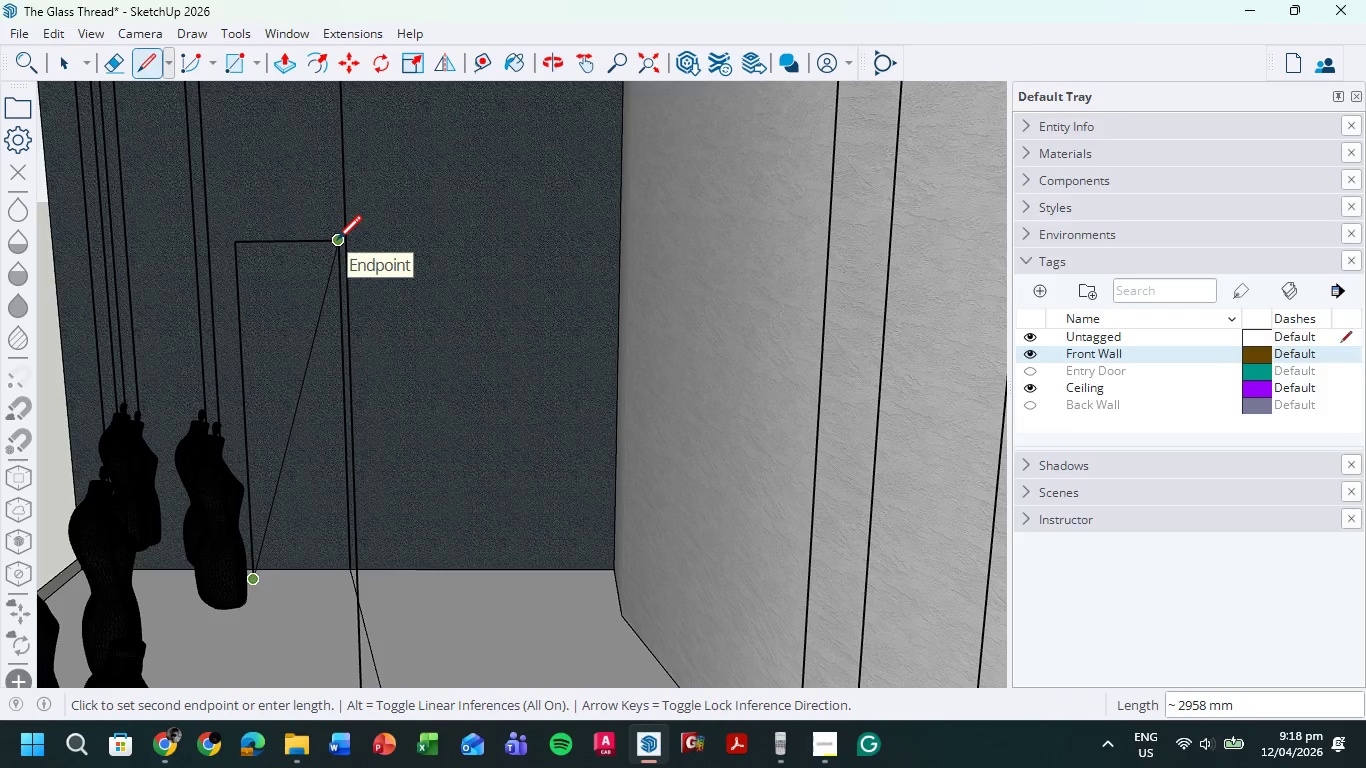 
key(Escape)
 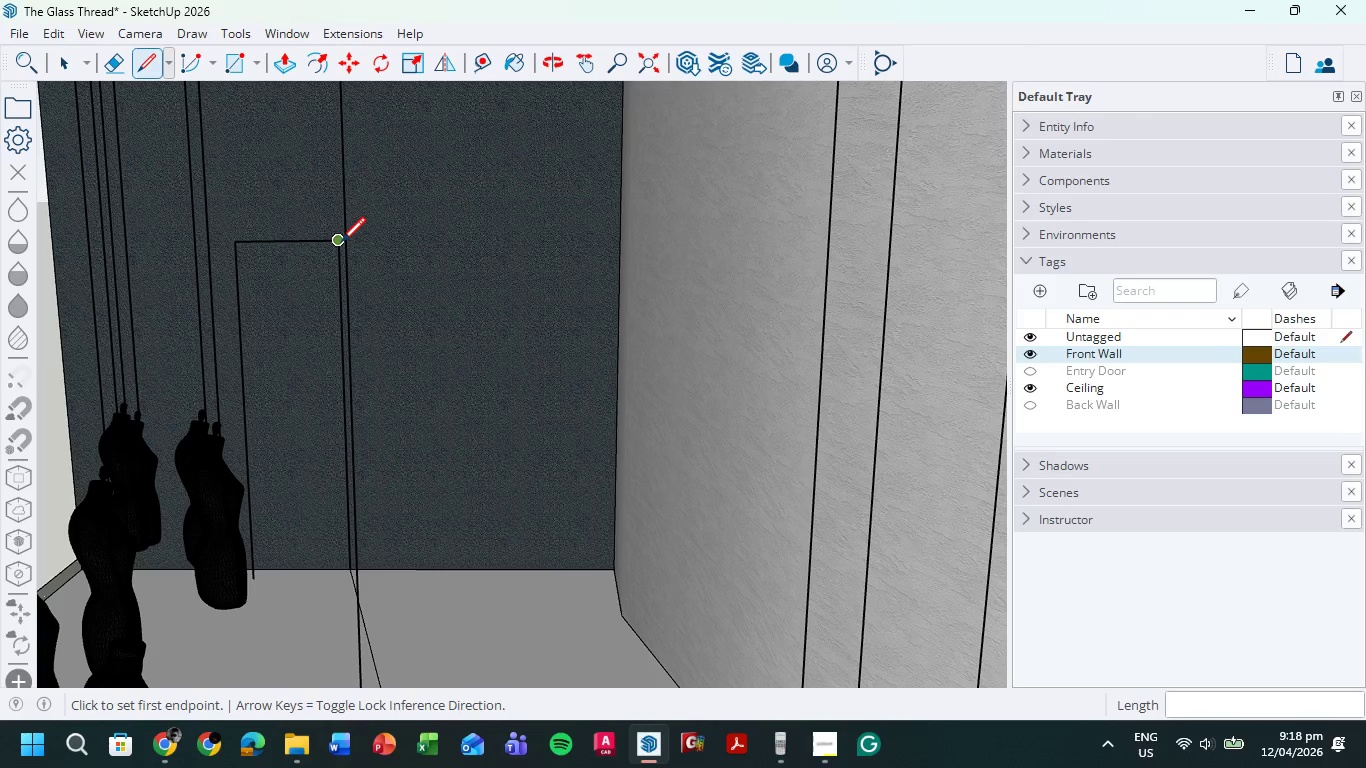 
left_click([341, 244])
 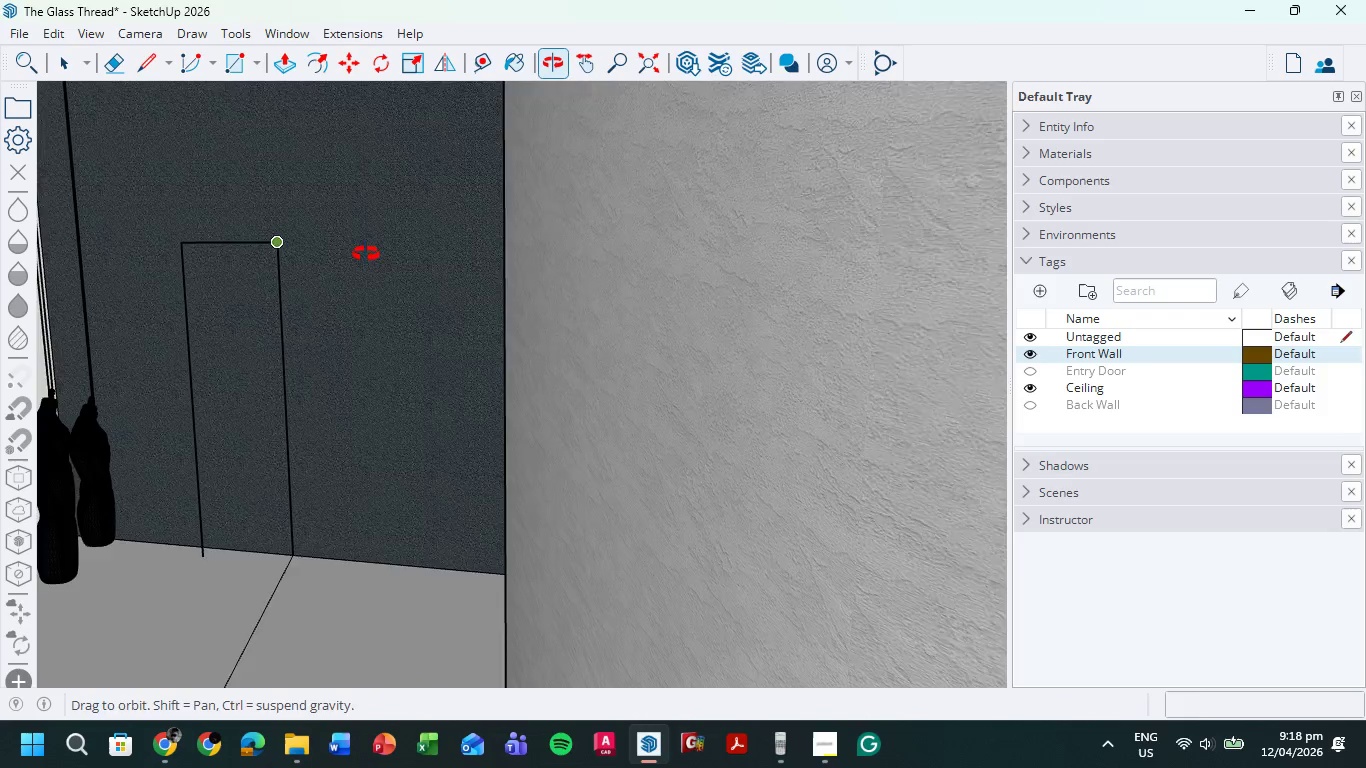 
scroll: coordinate [278, 246], scroll_direction: up, amount: 1.0
 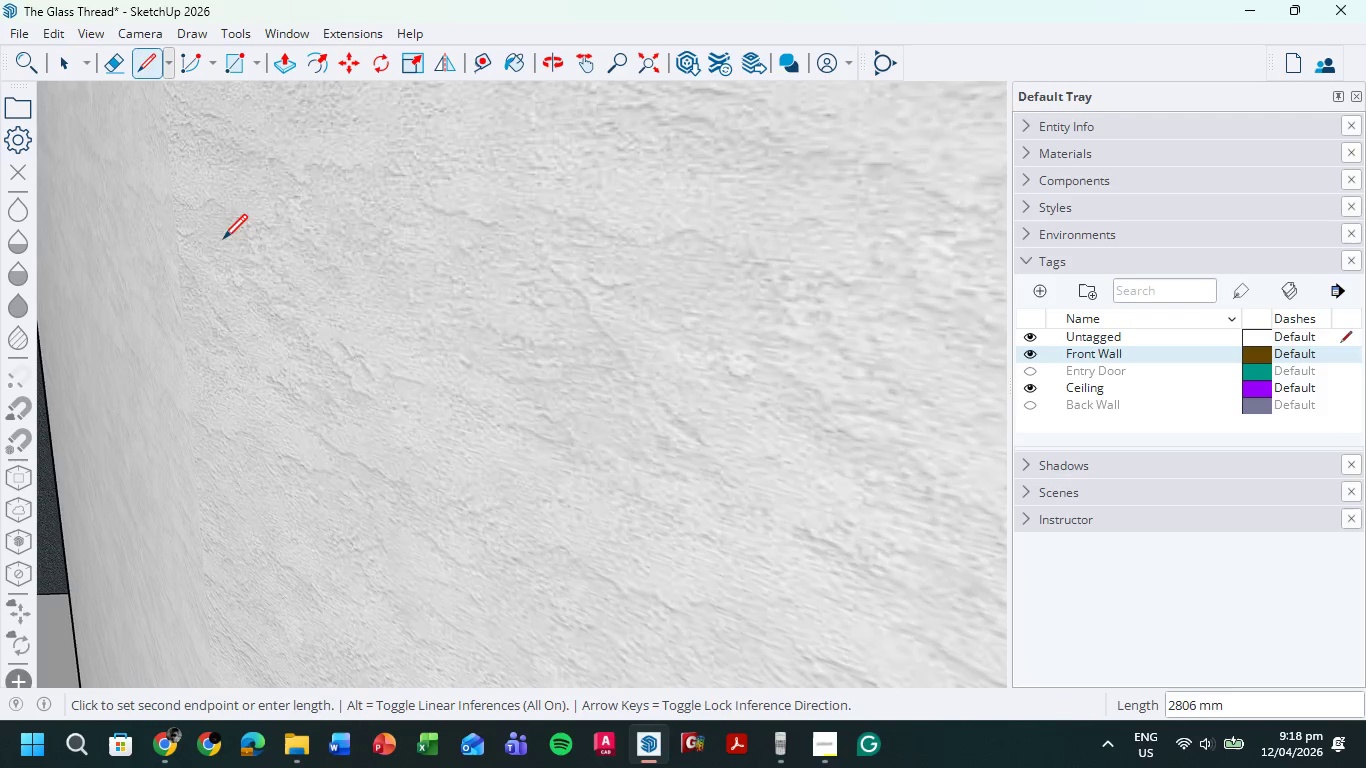 
key(CapsLock)
 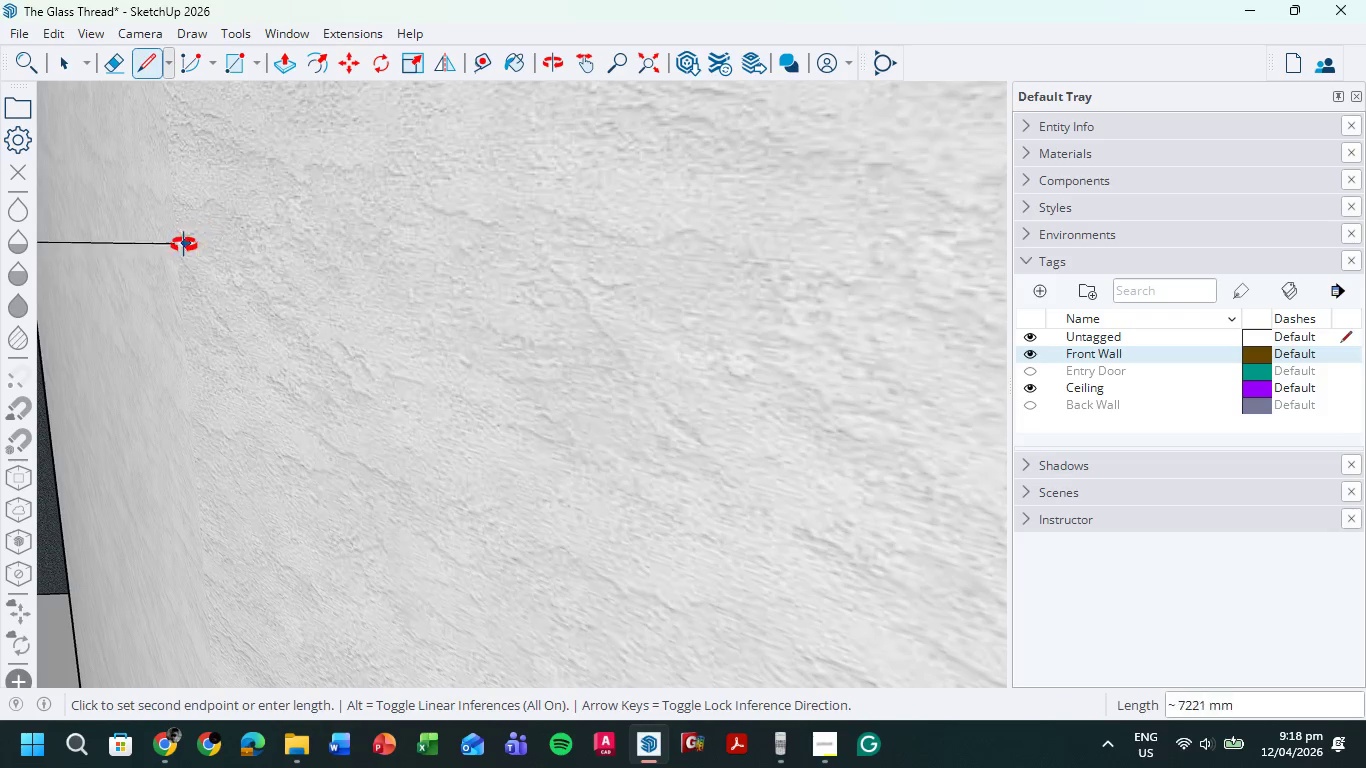 
key(Shift+ShiftLeft)
 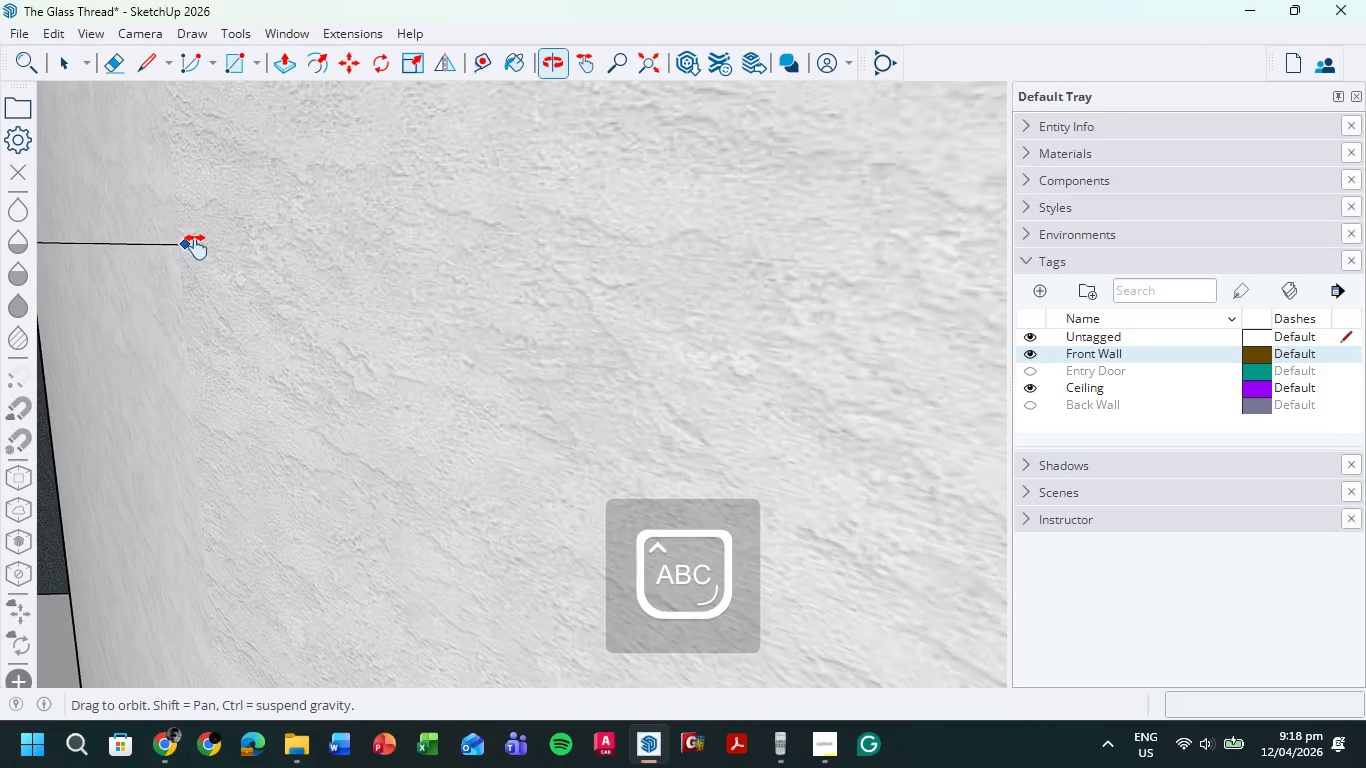 
key(Shift+ShiftLeft)
 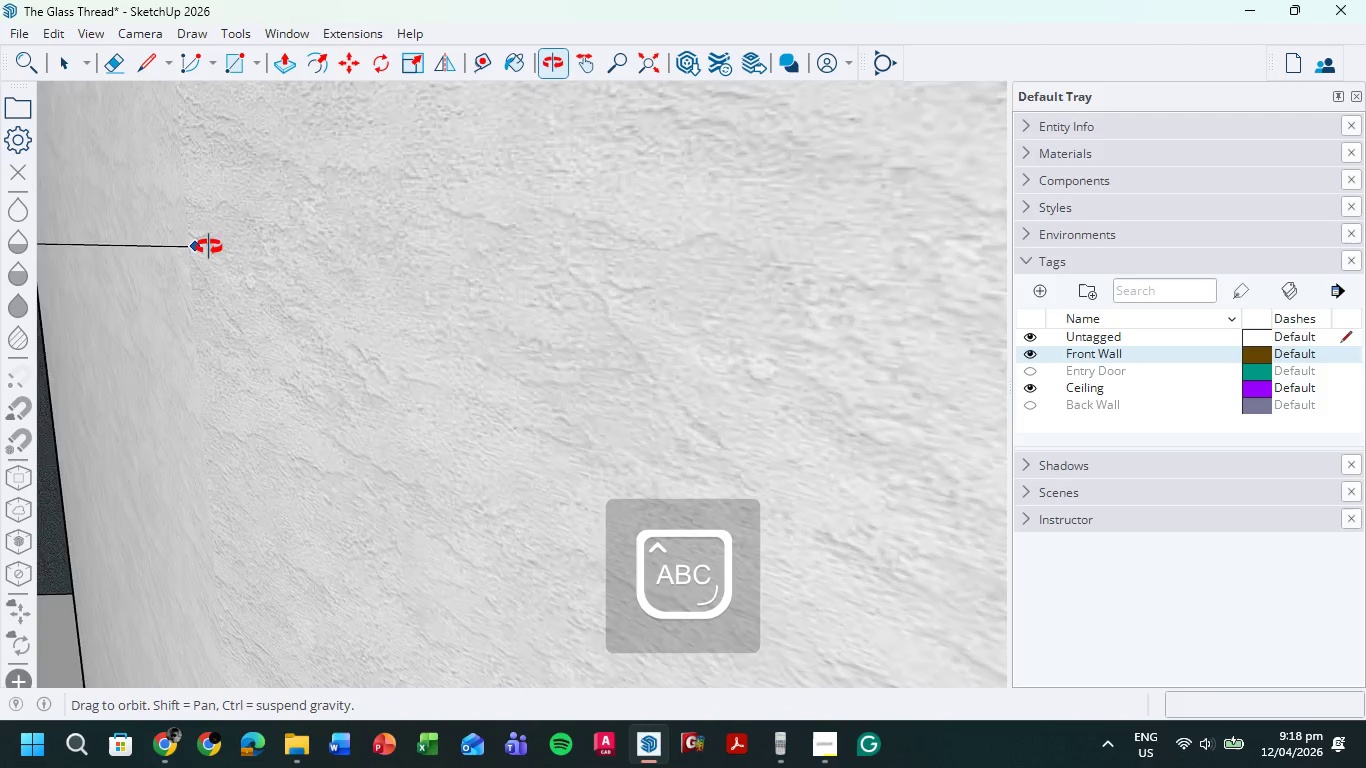 
hold_key(key=ShiftLeft, duration=0.61)
 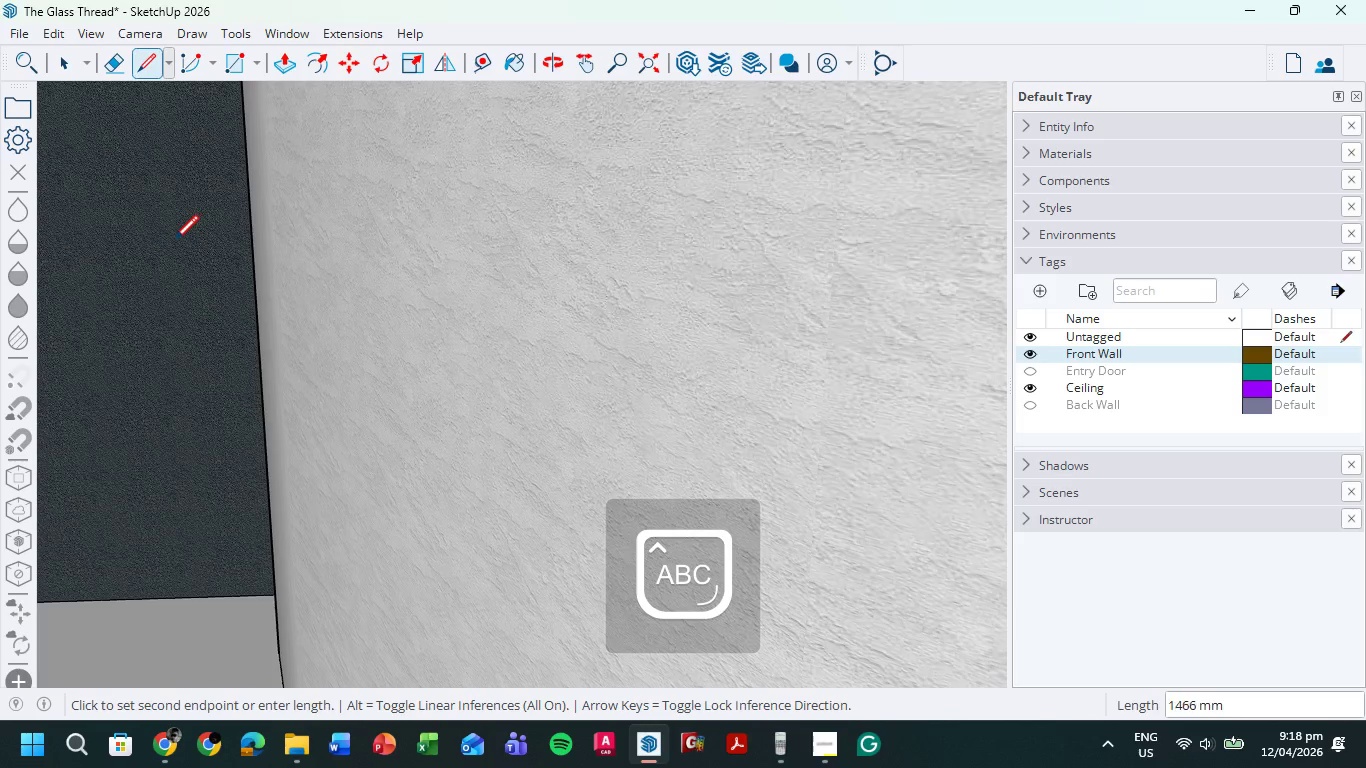 
hold_key(key=ShiftLeft, duration=0.56)
 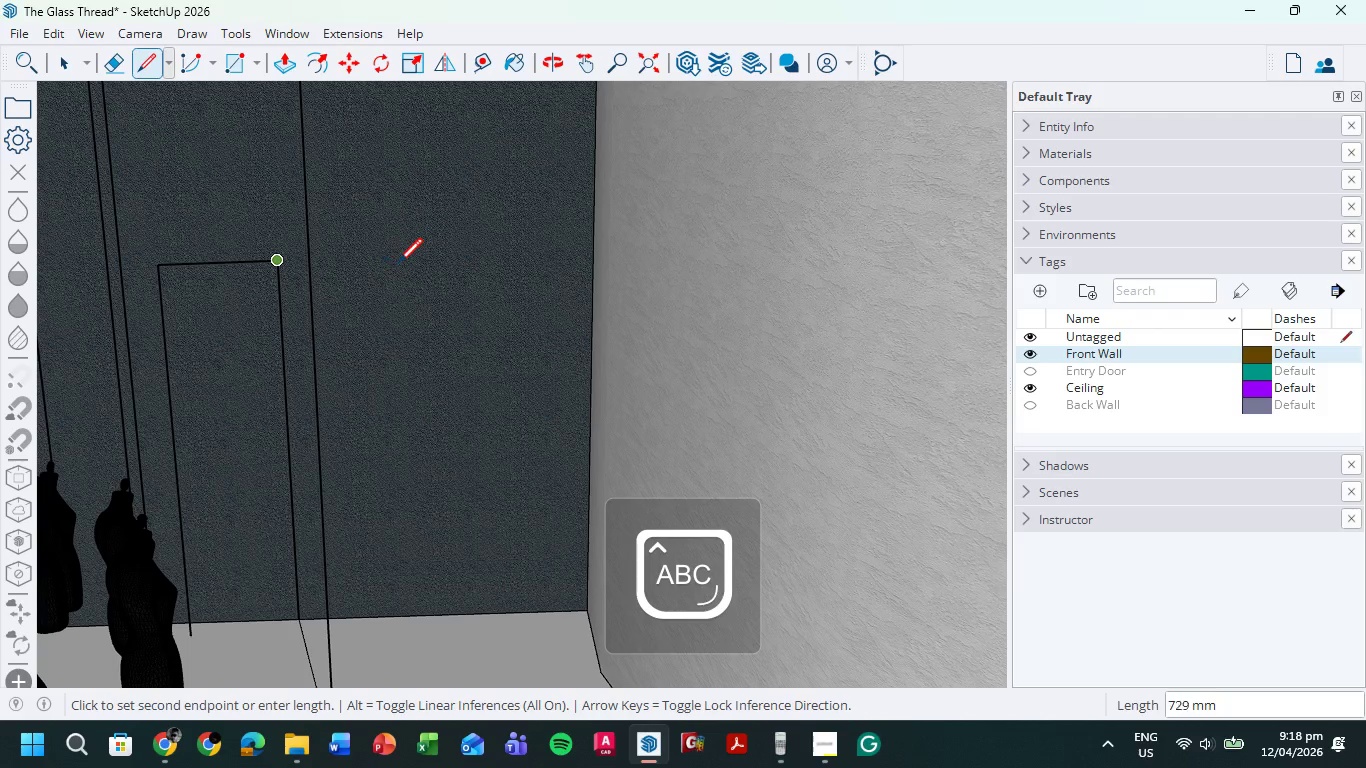 
scroll: coordinate [398, 264], scroll_direction: up, amount: 6.0
 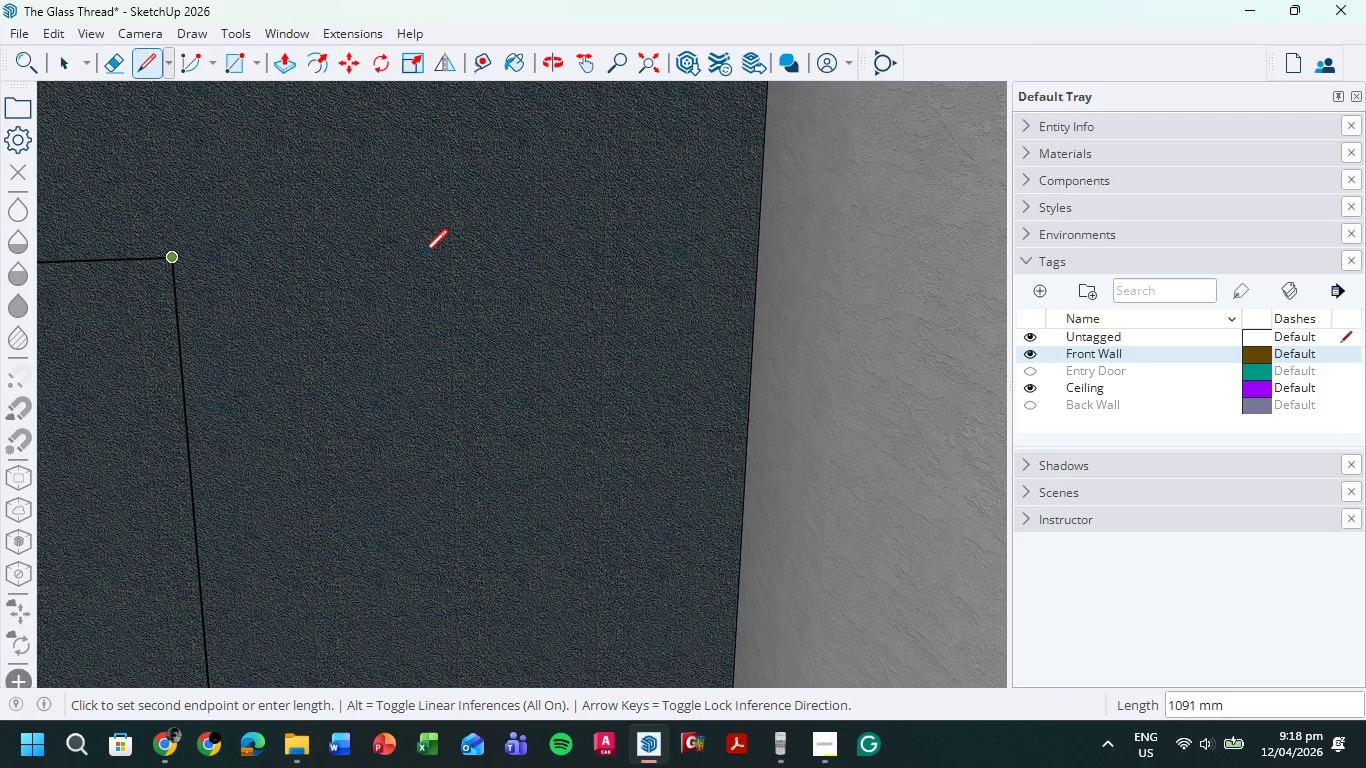 
mouse_move([435, 257])
 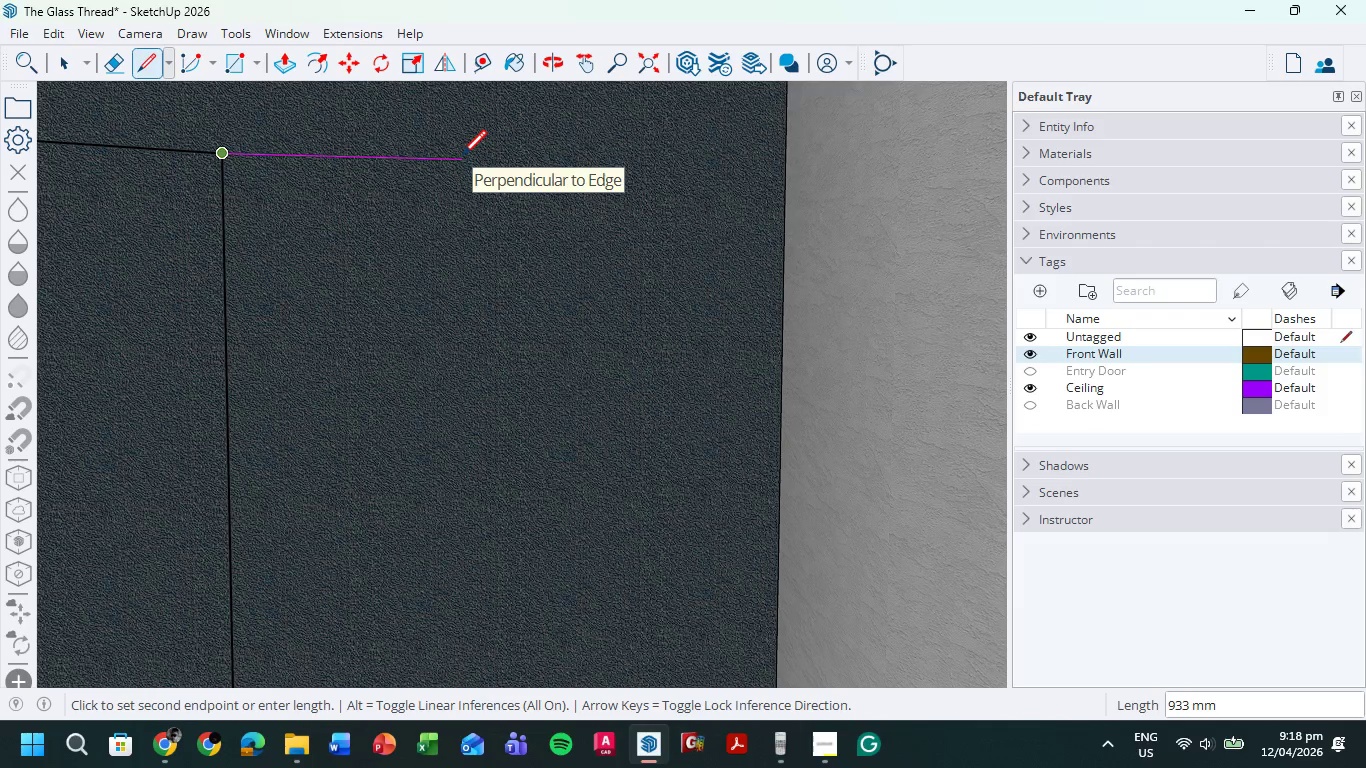 
wait(5.19)
 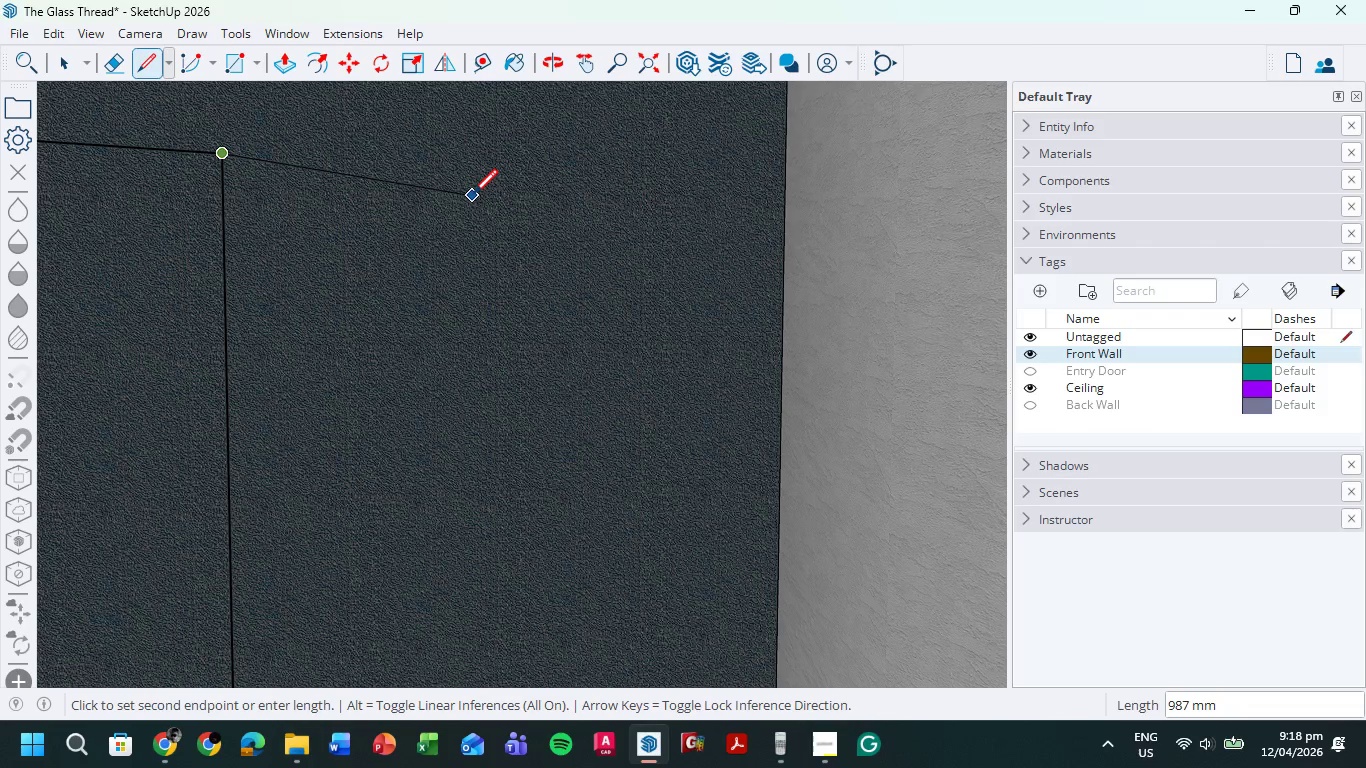 
key(Numpad1)
 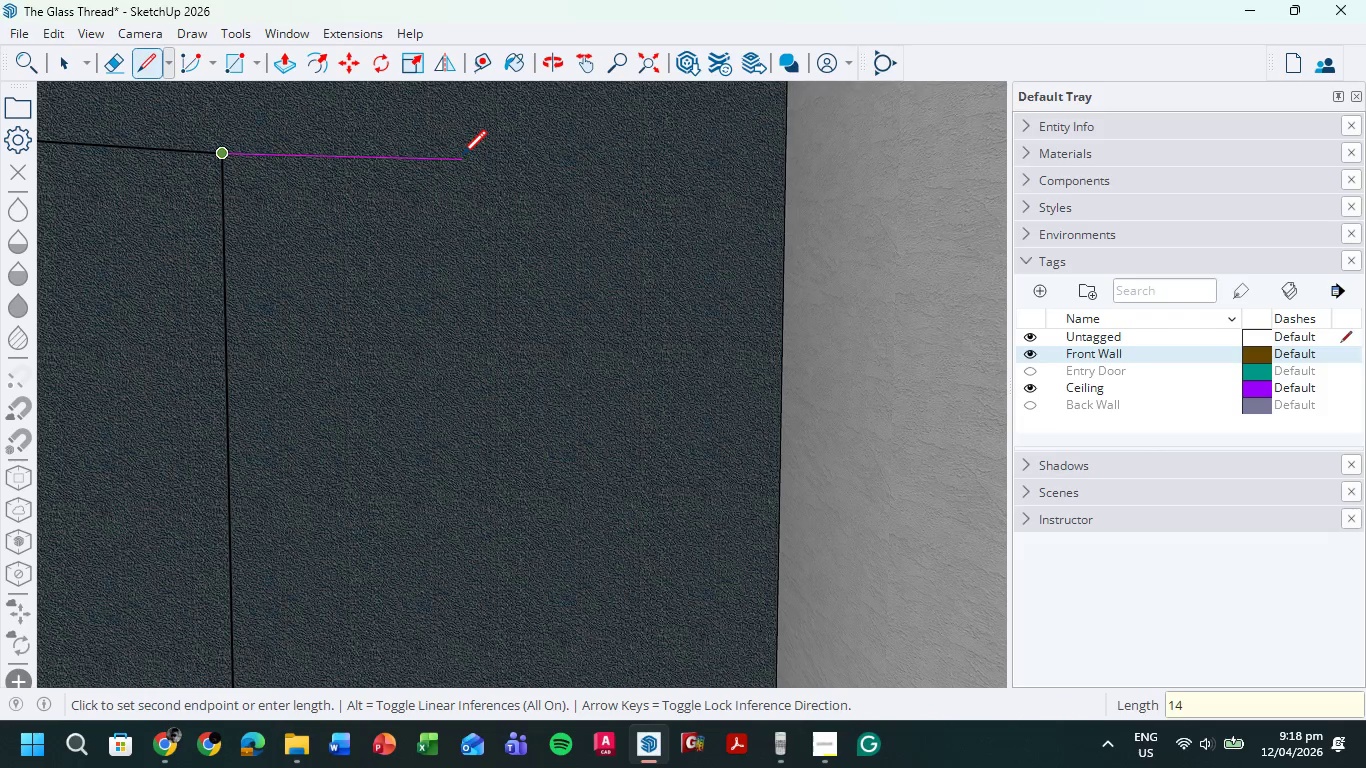 
key(Numpad4)
 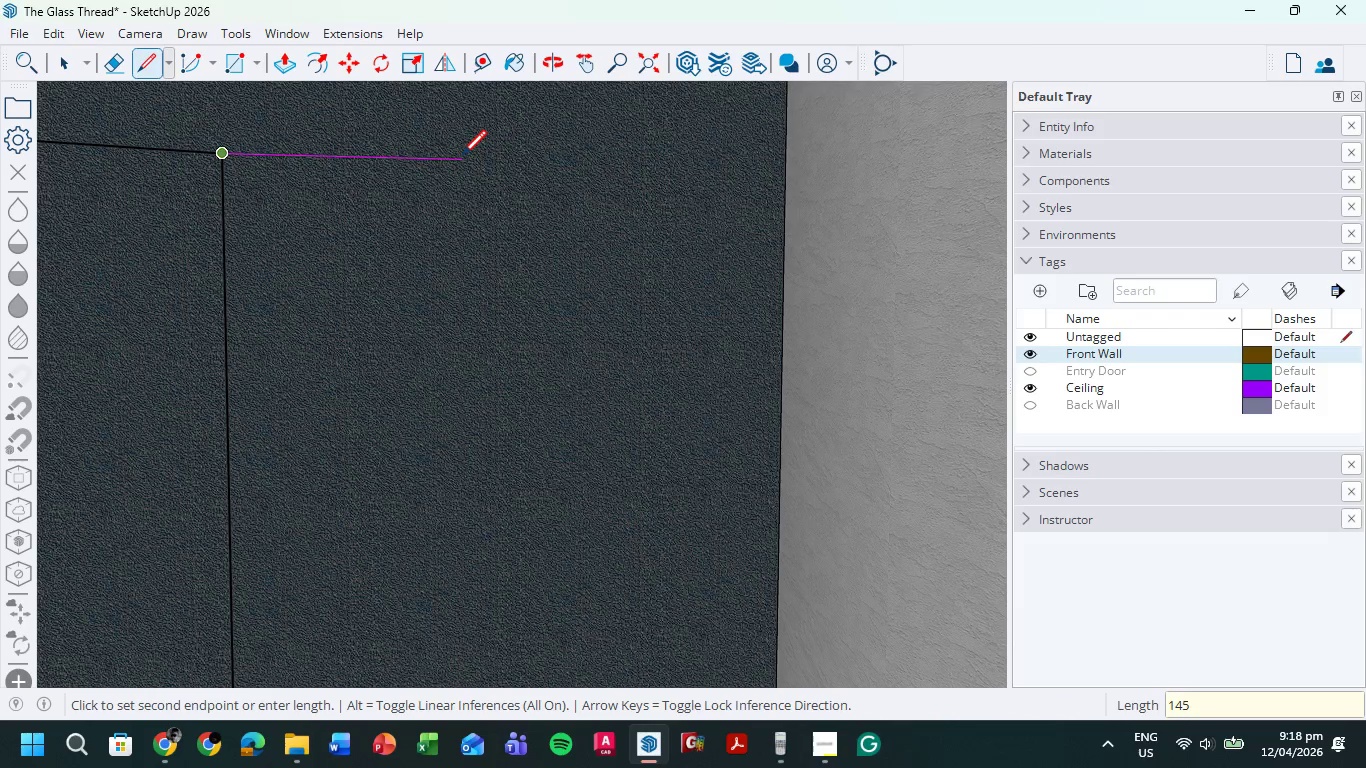 
key(Numpad5)
 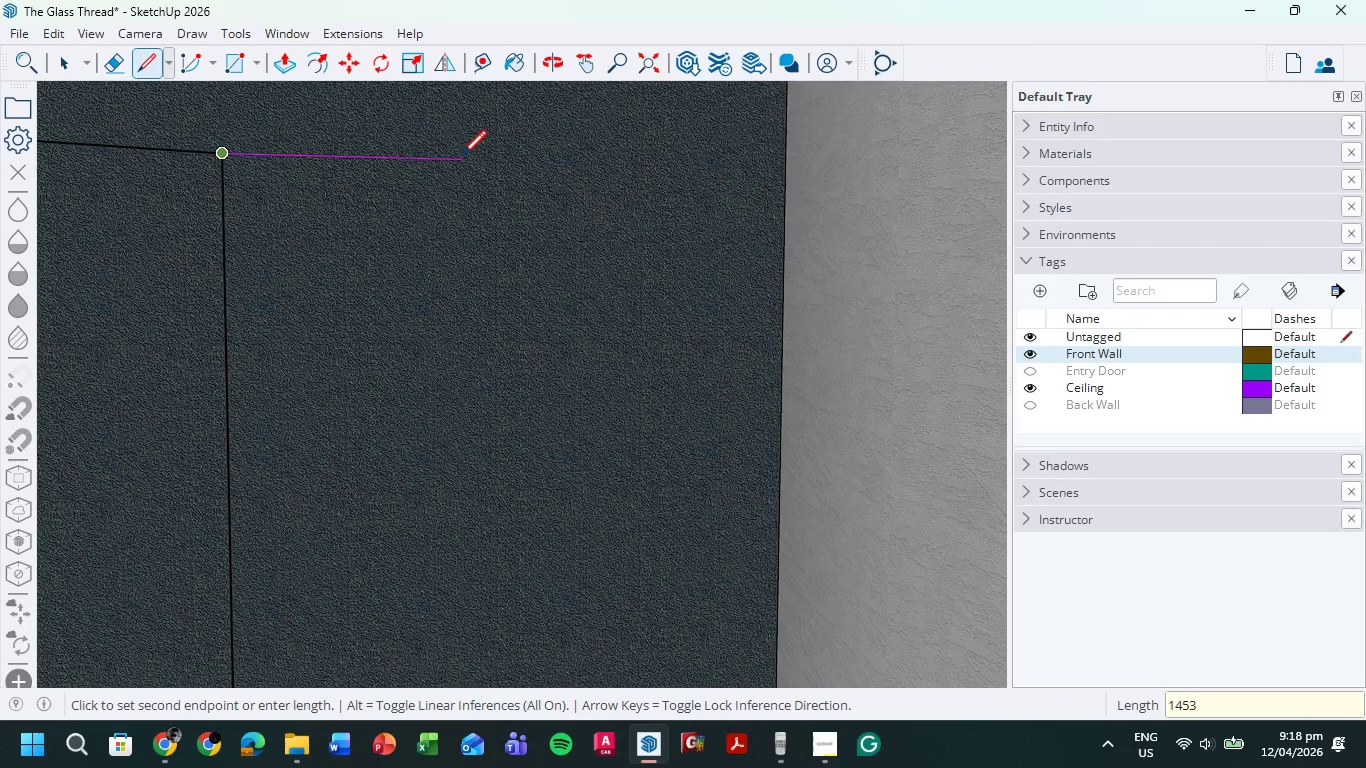 
key(Numpad3)
 